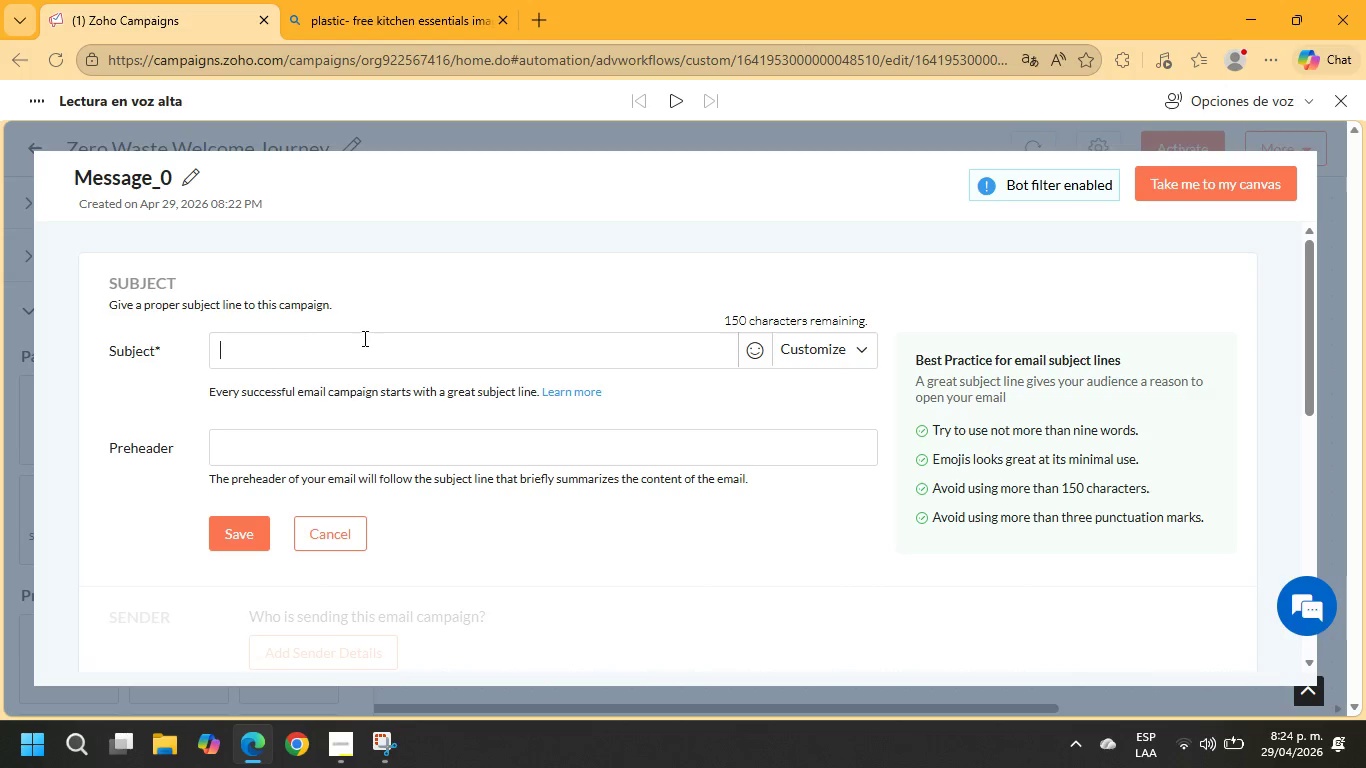 
type(Welcome to Roots ^ Reusable)
 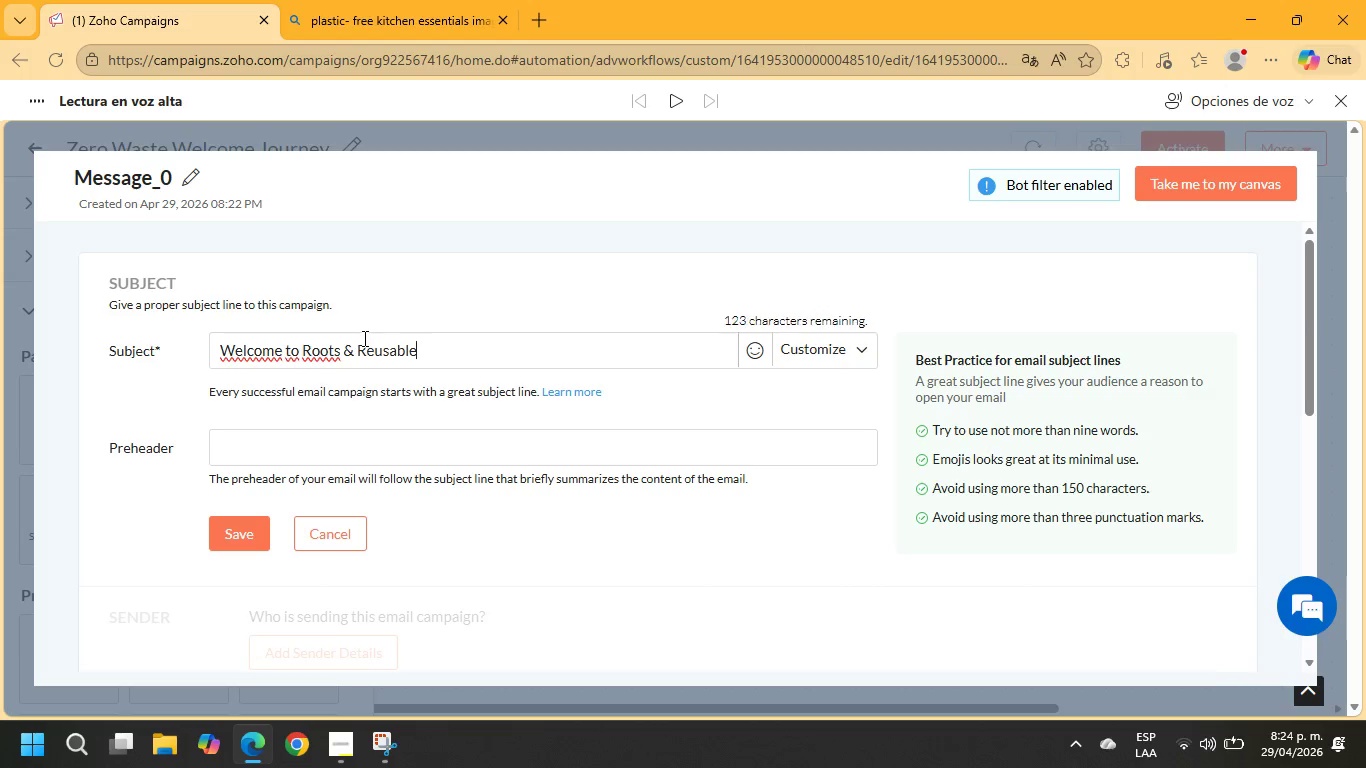 
left_click([240, 532])
 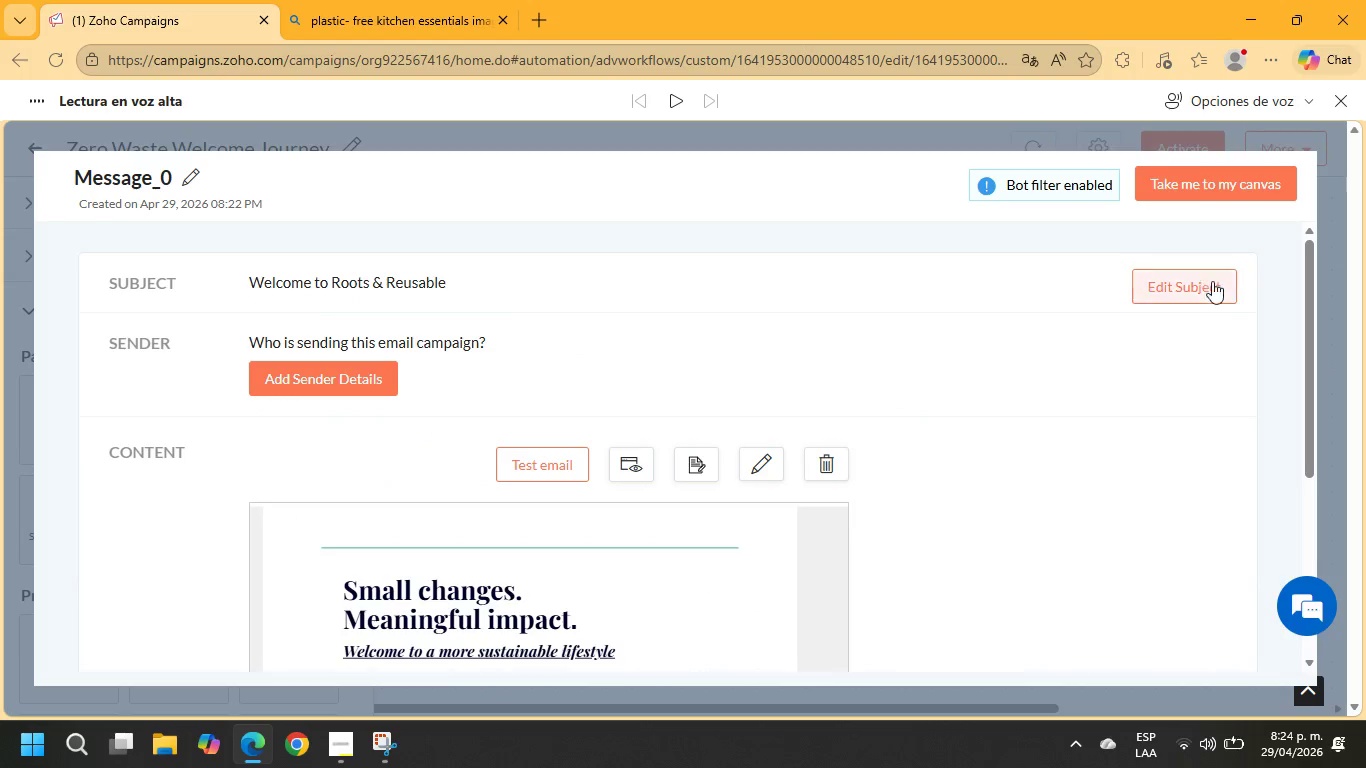 
scroll: coordinate [1027, 381], scroll_direction: down, amount: 7.0
 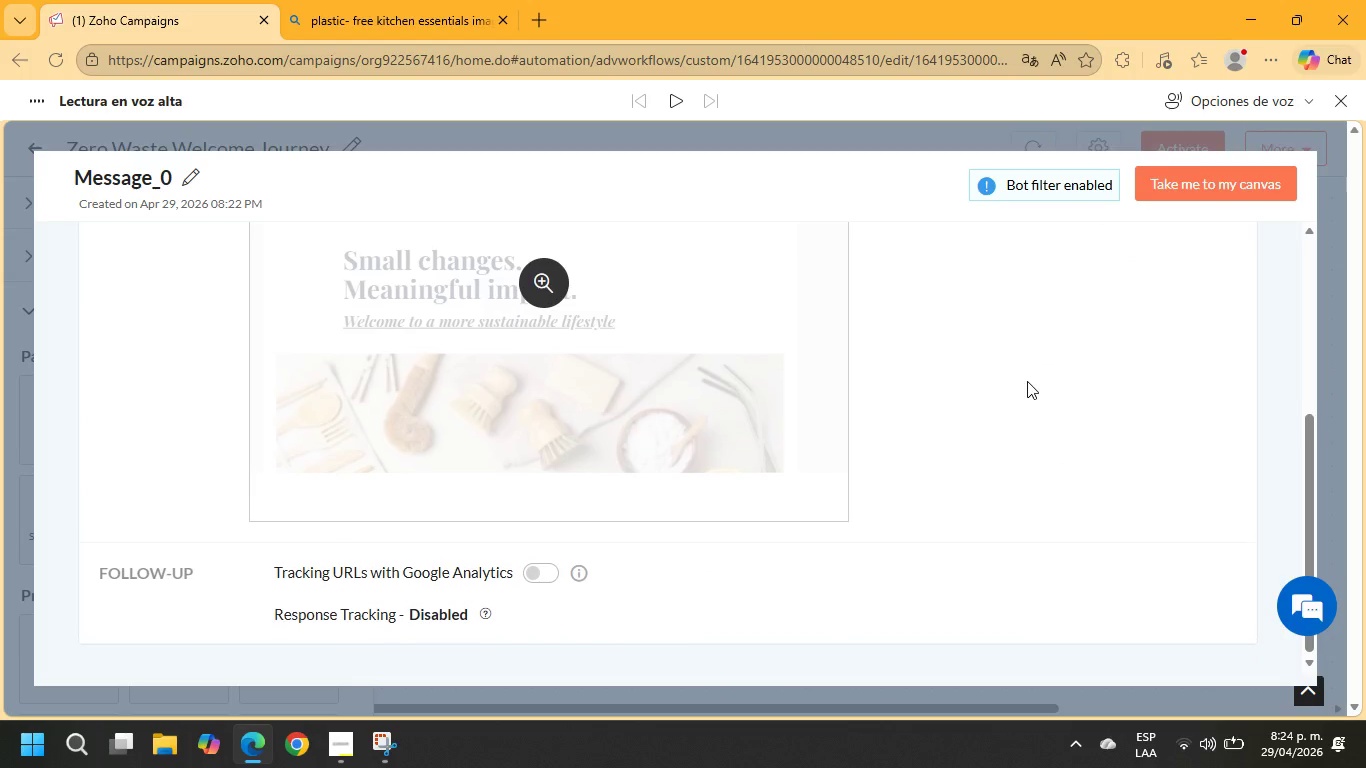 
scroll: coordinate [1027, 381], scroll_direction: up, amount: 7.0
 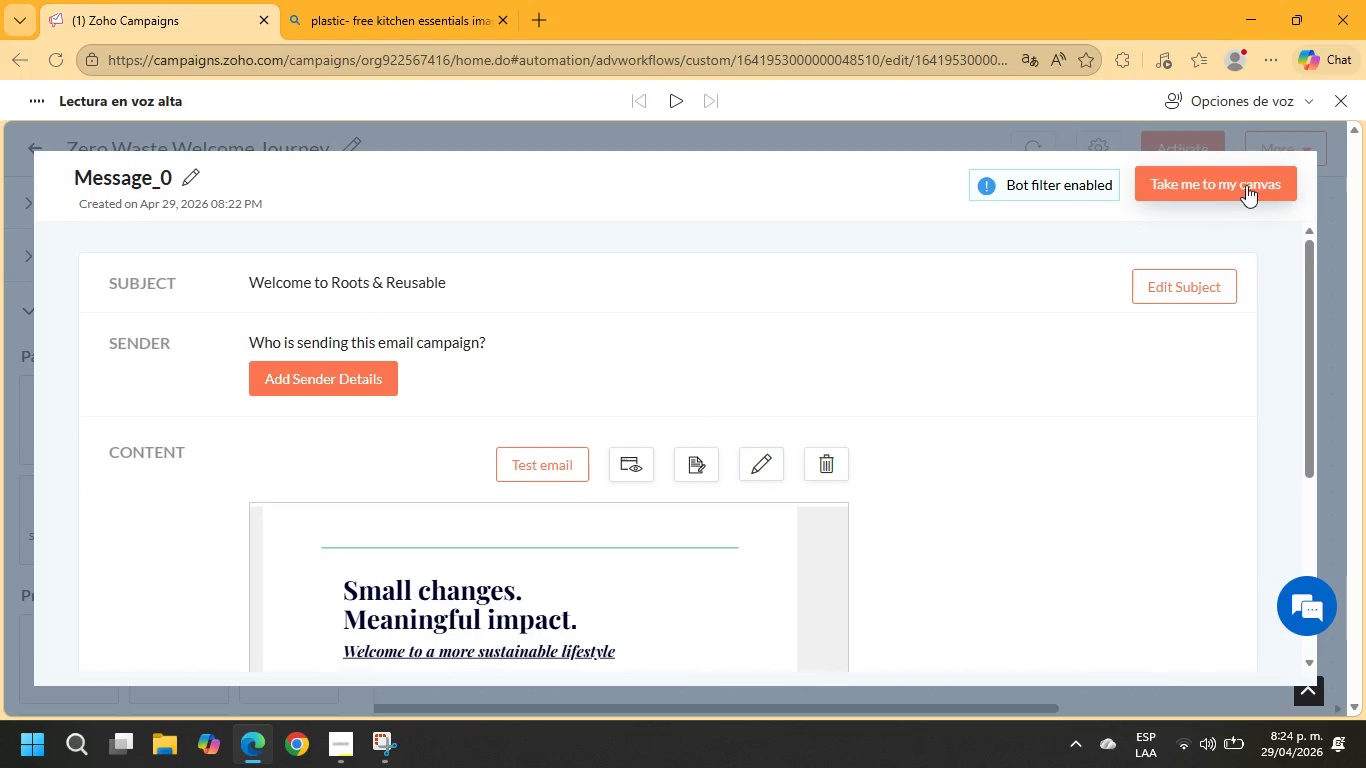 
left_click([1249, 185])
 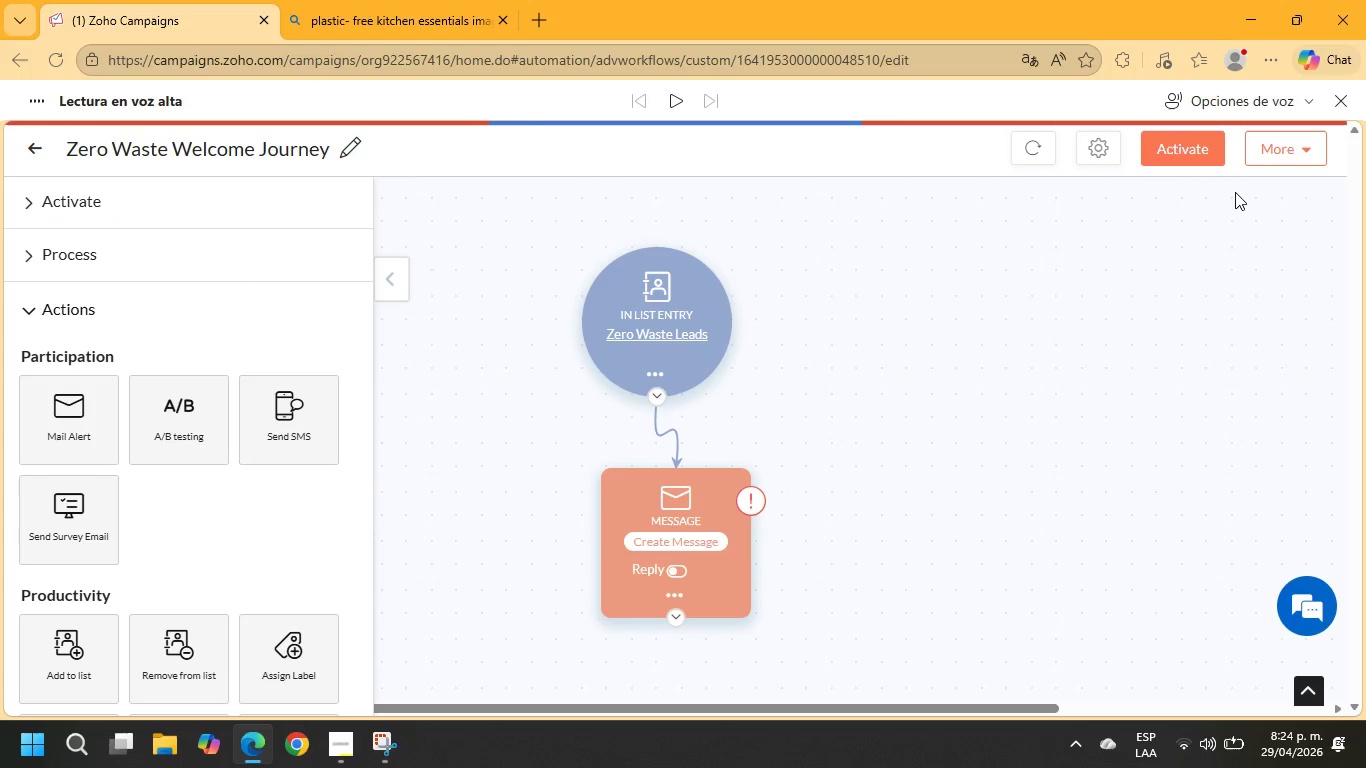 
left_click([668, 530])
 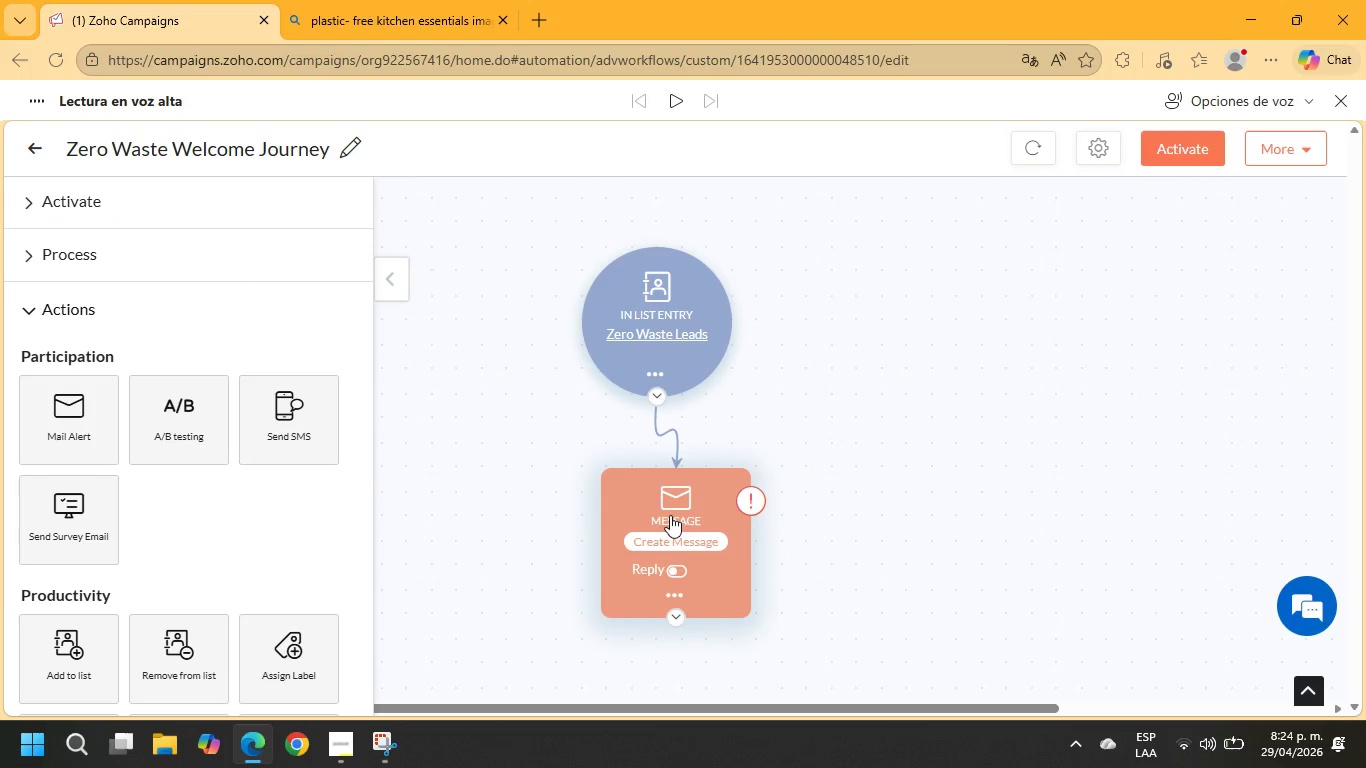 
left_click([670, 513])
 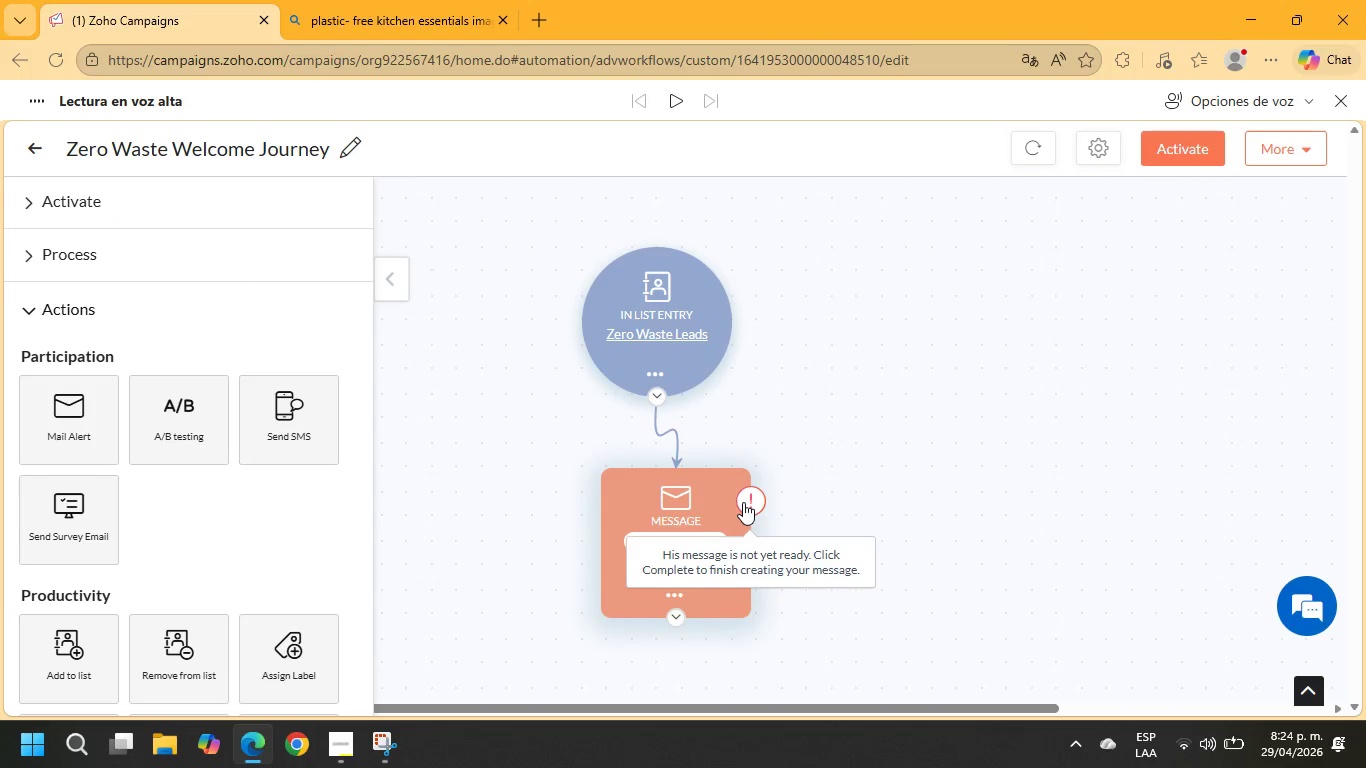 
left_click([743, 502])
 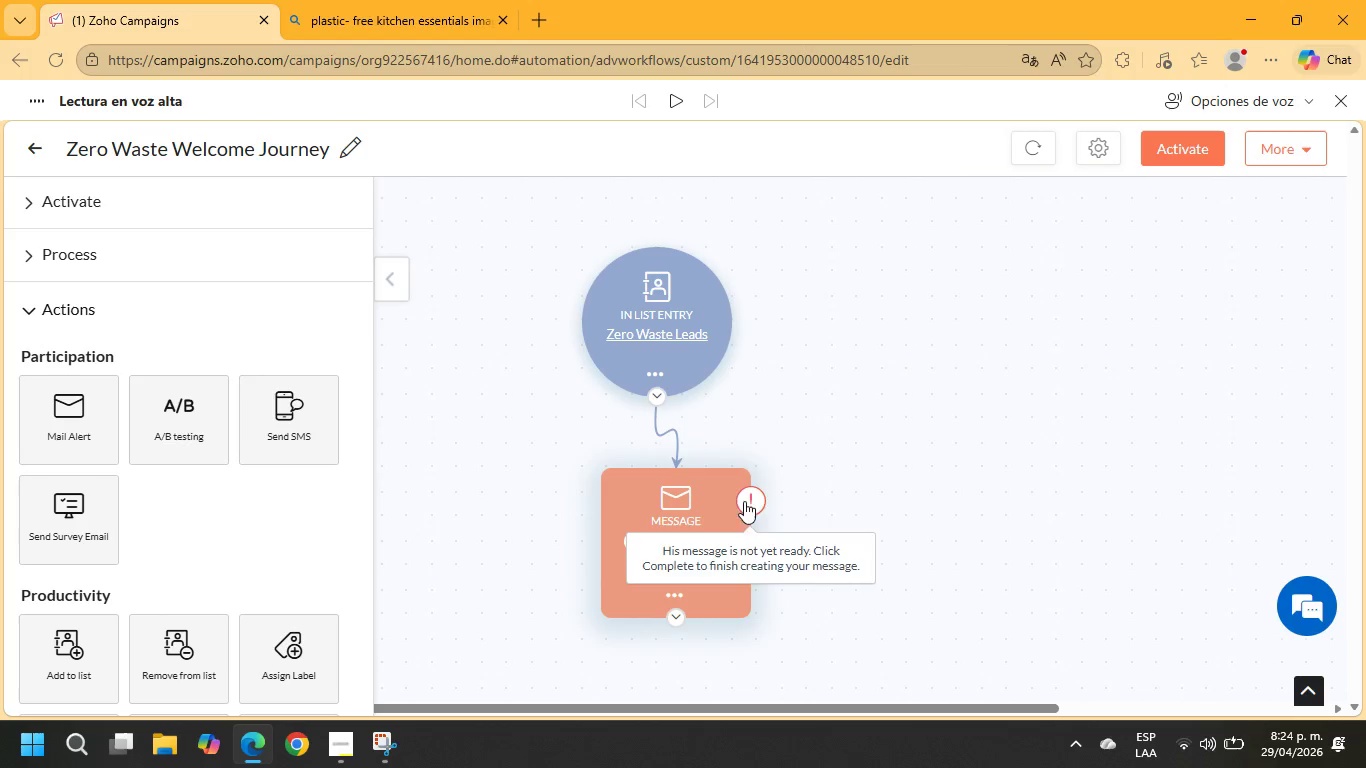 
left_click([681, 587])
 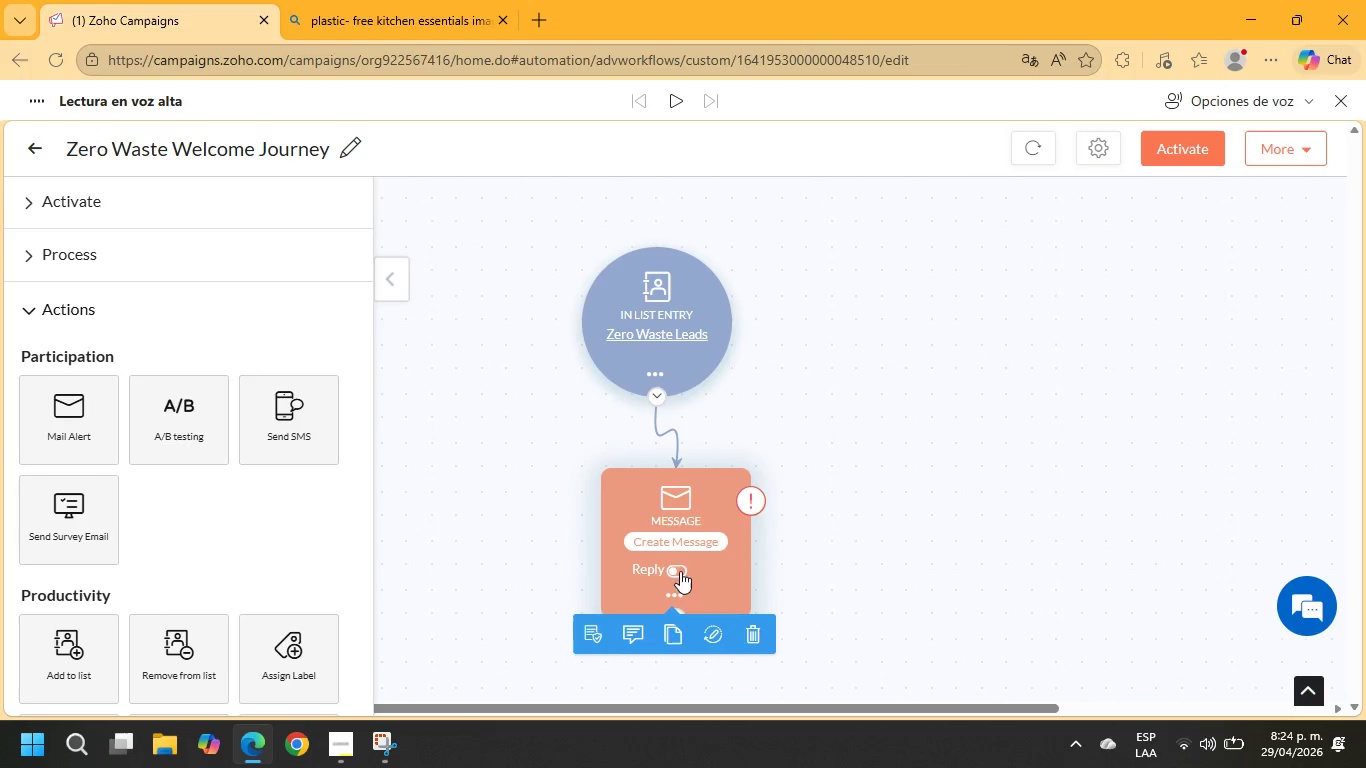 
left_click([678, 558])
 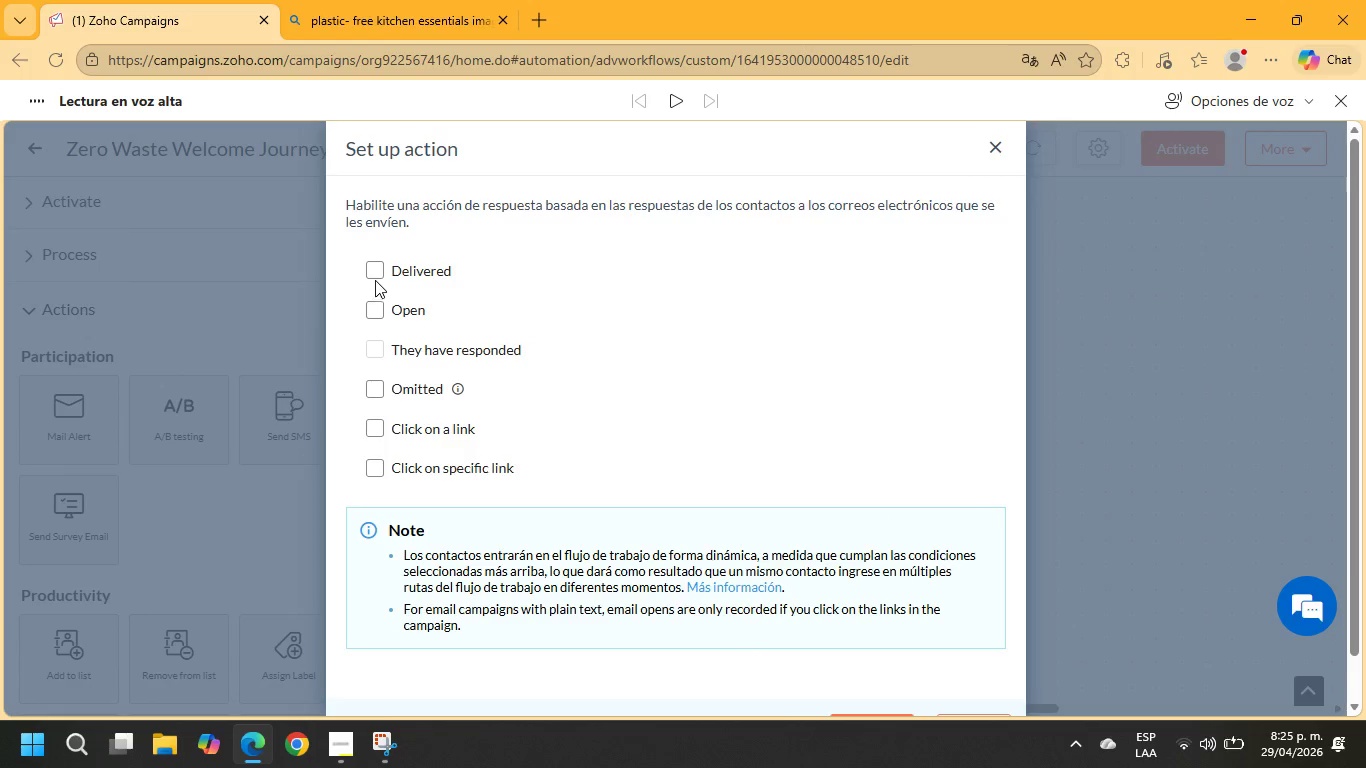 
wait(5.17)
 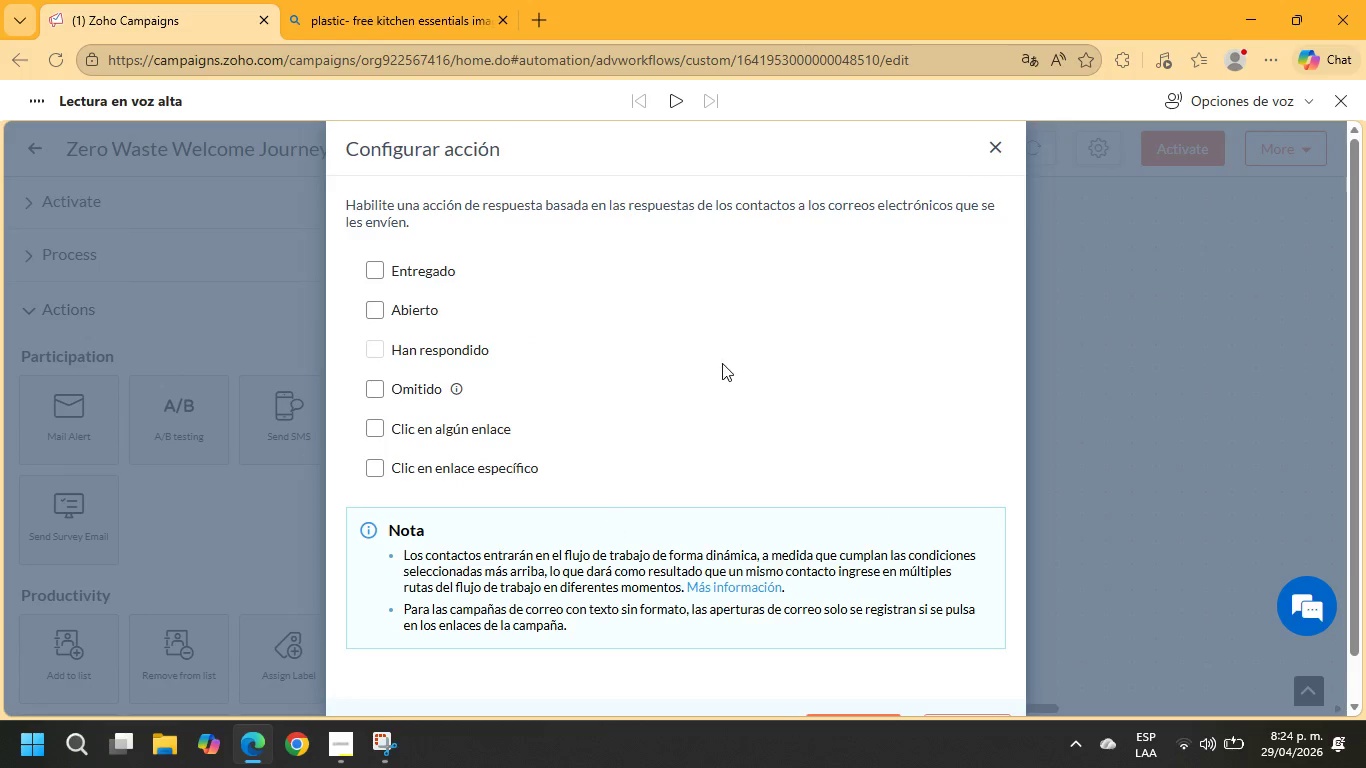 
mouse_move([980, 159])
 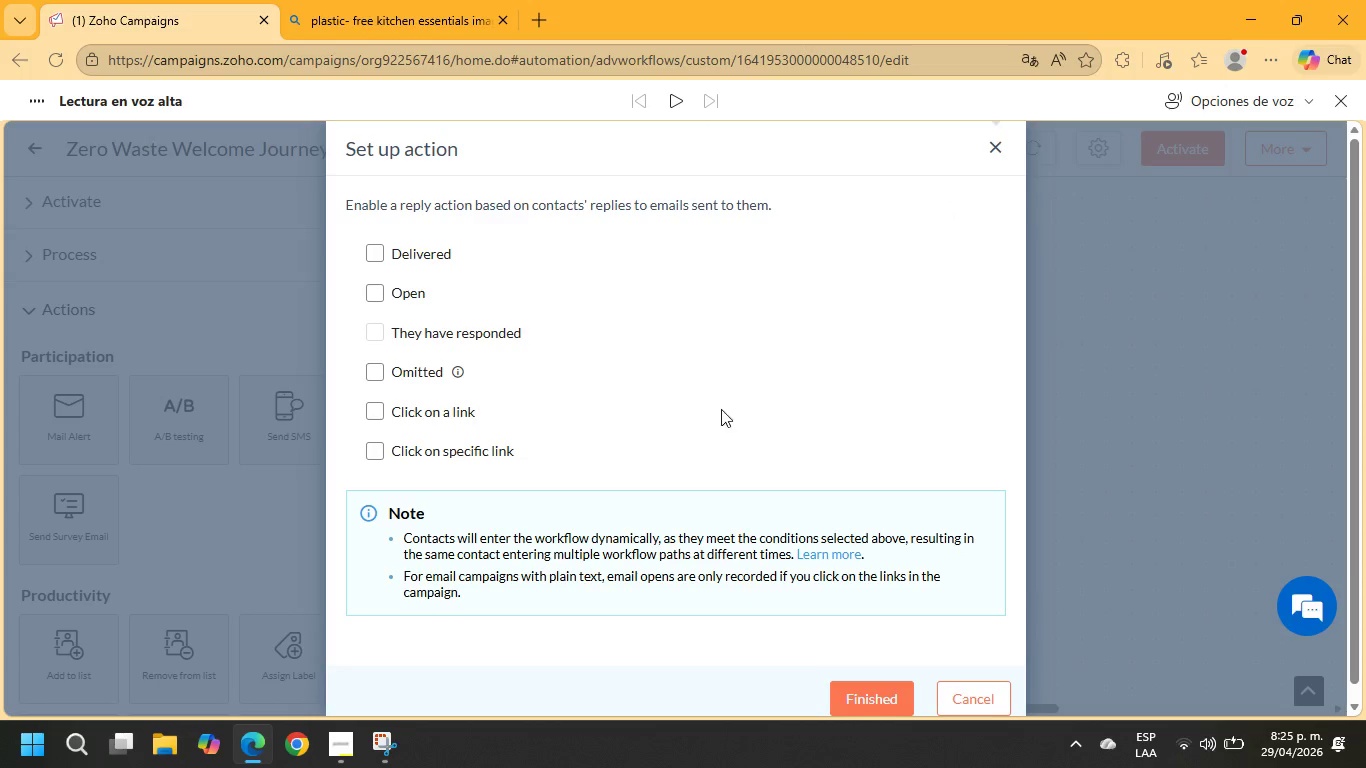 
scroll: coordinate [722, 418], scroll_direction: down, amount: 7.0
 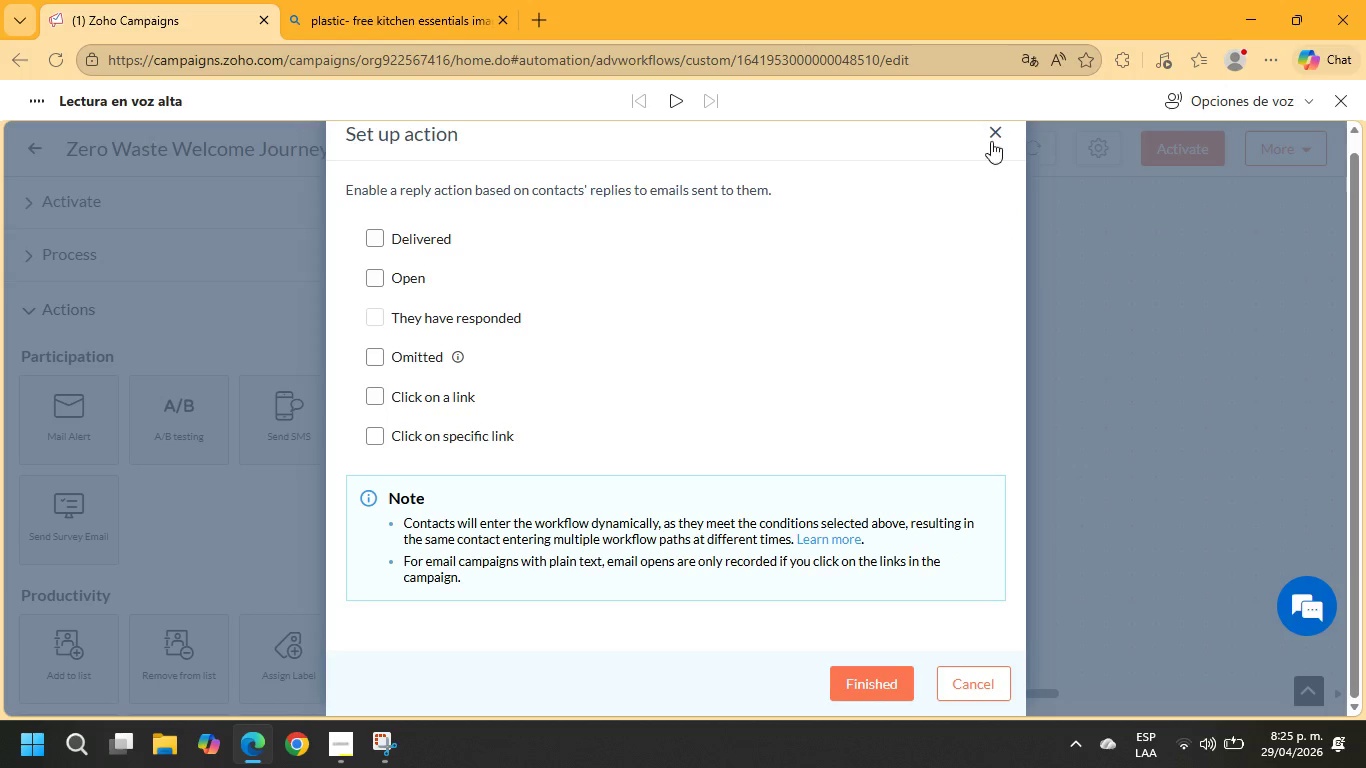 
left_click([991, 141])
 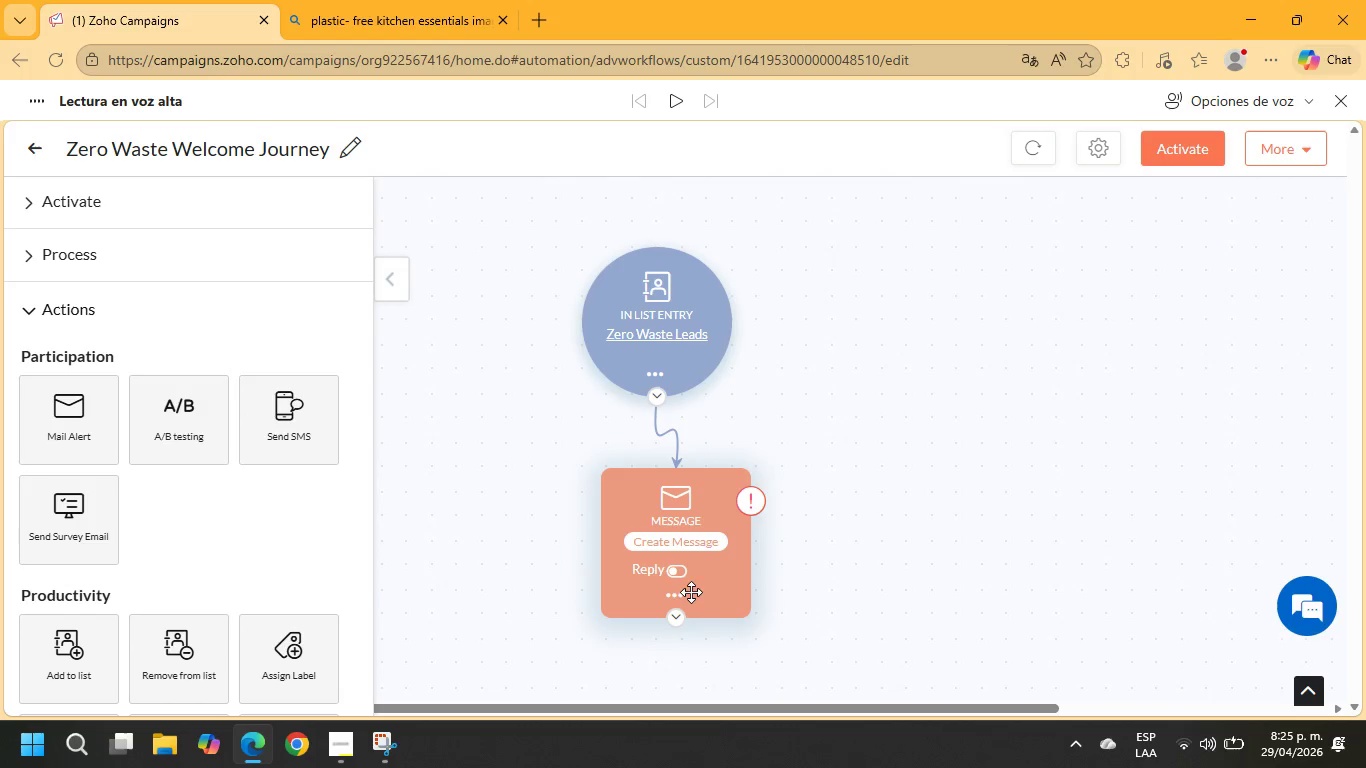 
left_click([674, 593])
 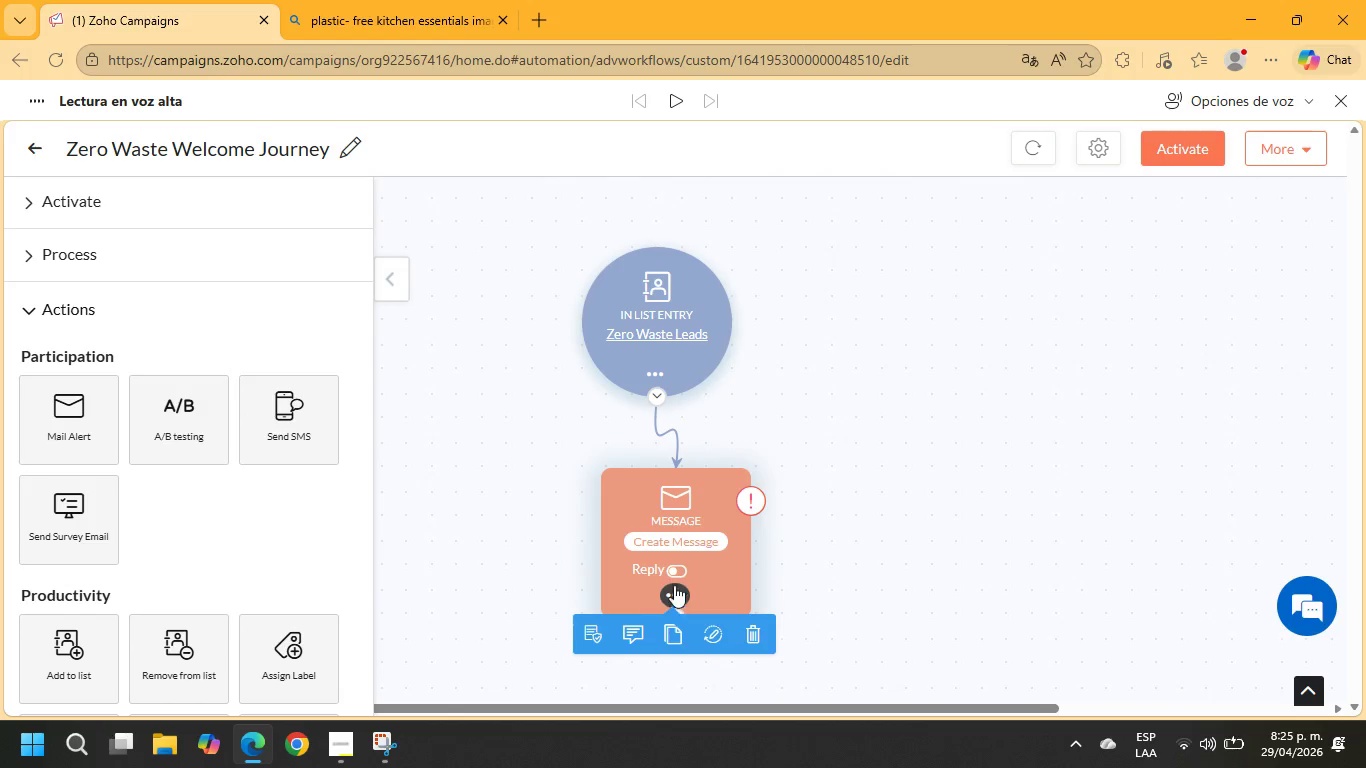 
left_click([675, 520])
 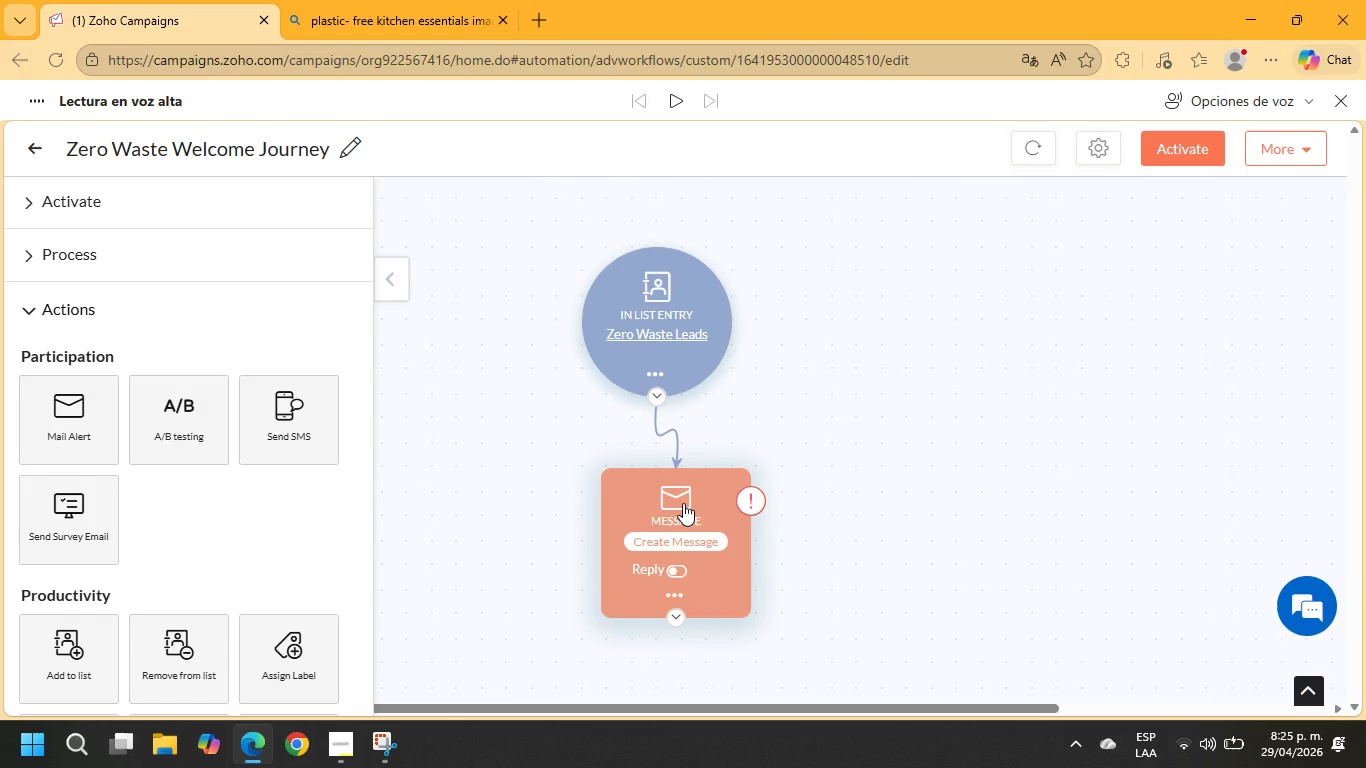 
left_click([676, 516])
 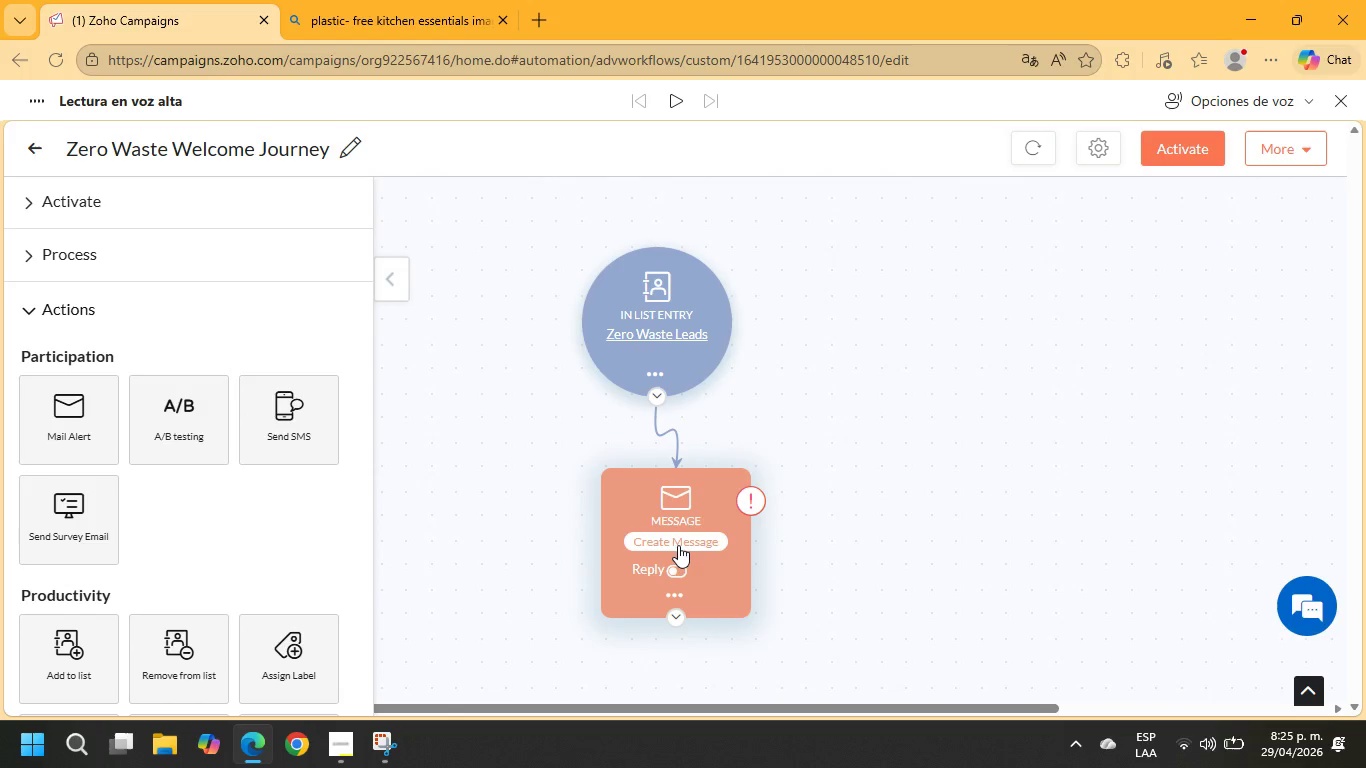 
double_click([679, 547])
 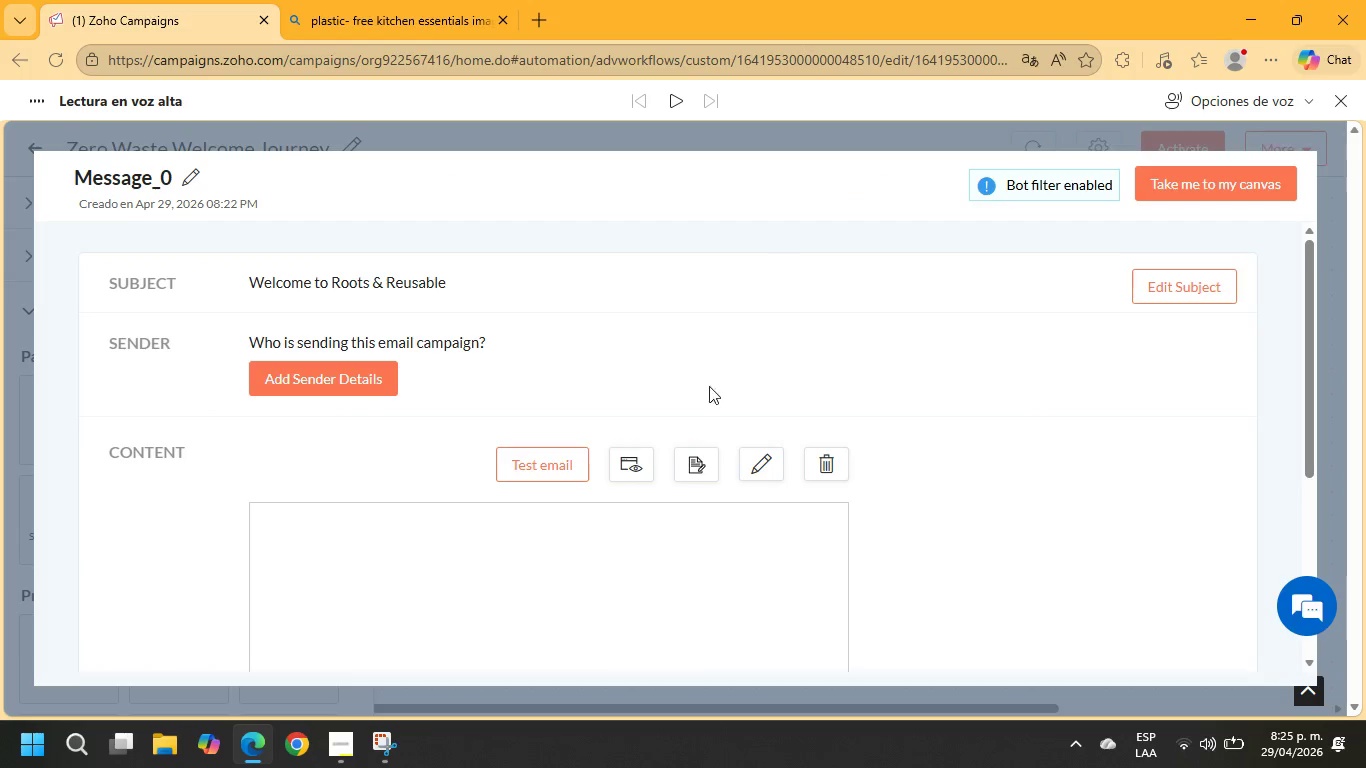 
scroll: coordinate [655, 521], scroll_direction: up, amount: 4.0
 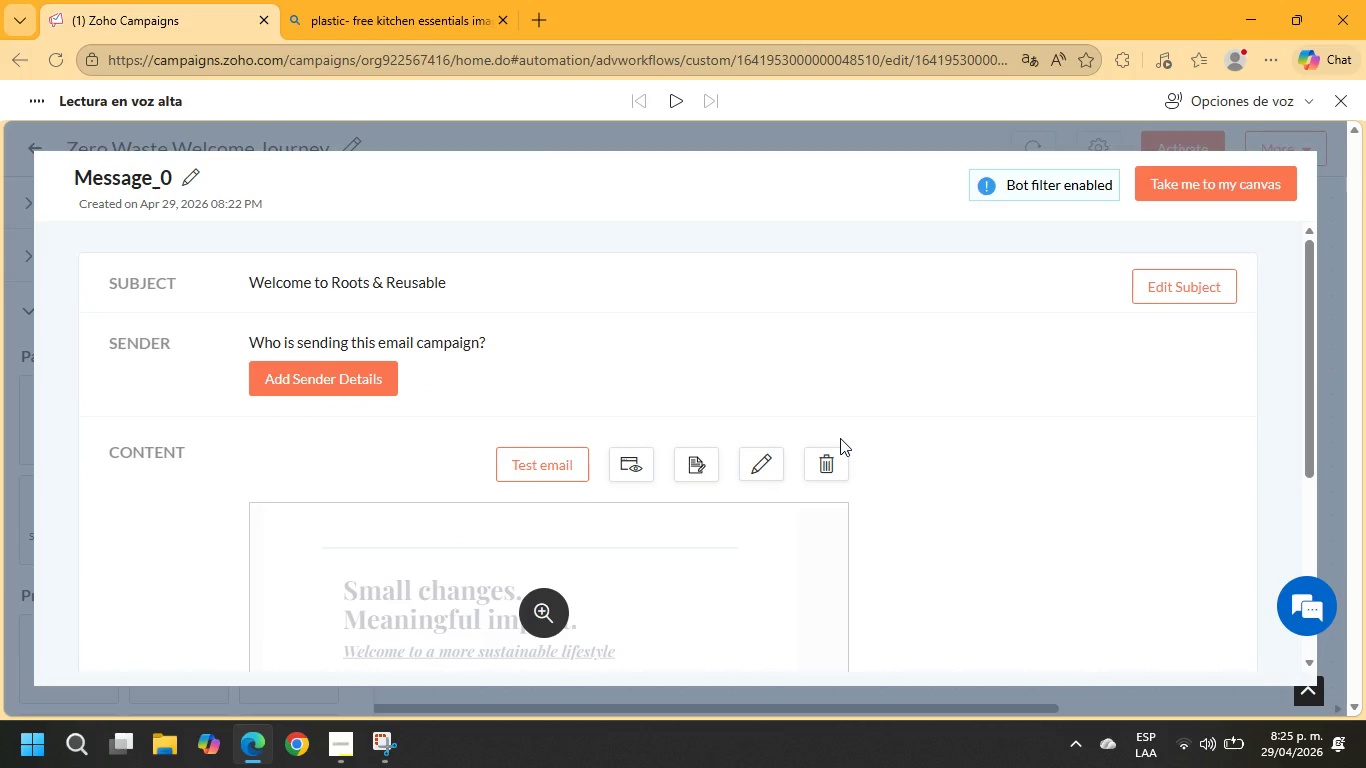 
scroll: coordinate [836, 475], scroll_direction: down, amount: 8.0
 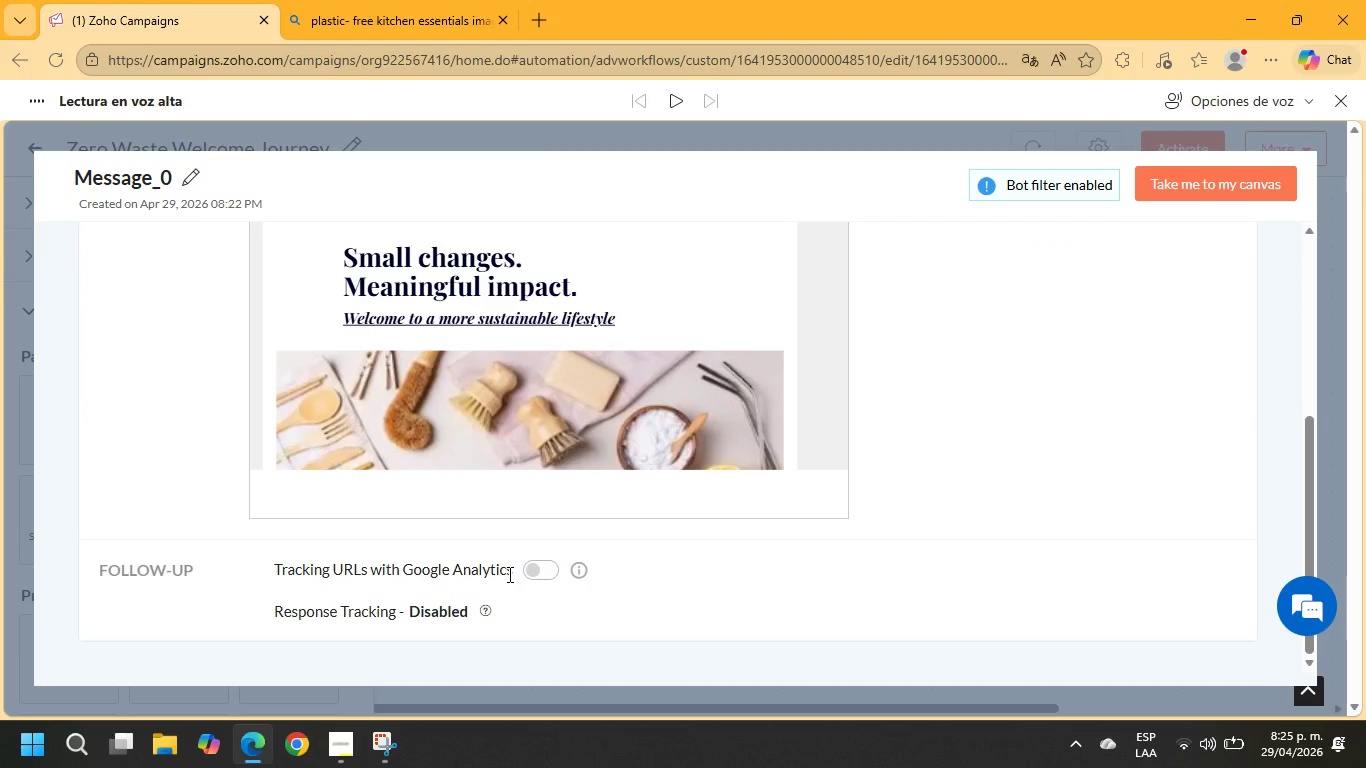 
left_click([530, 573])
 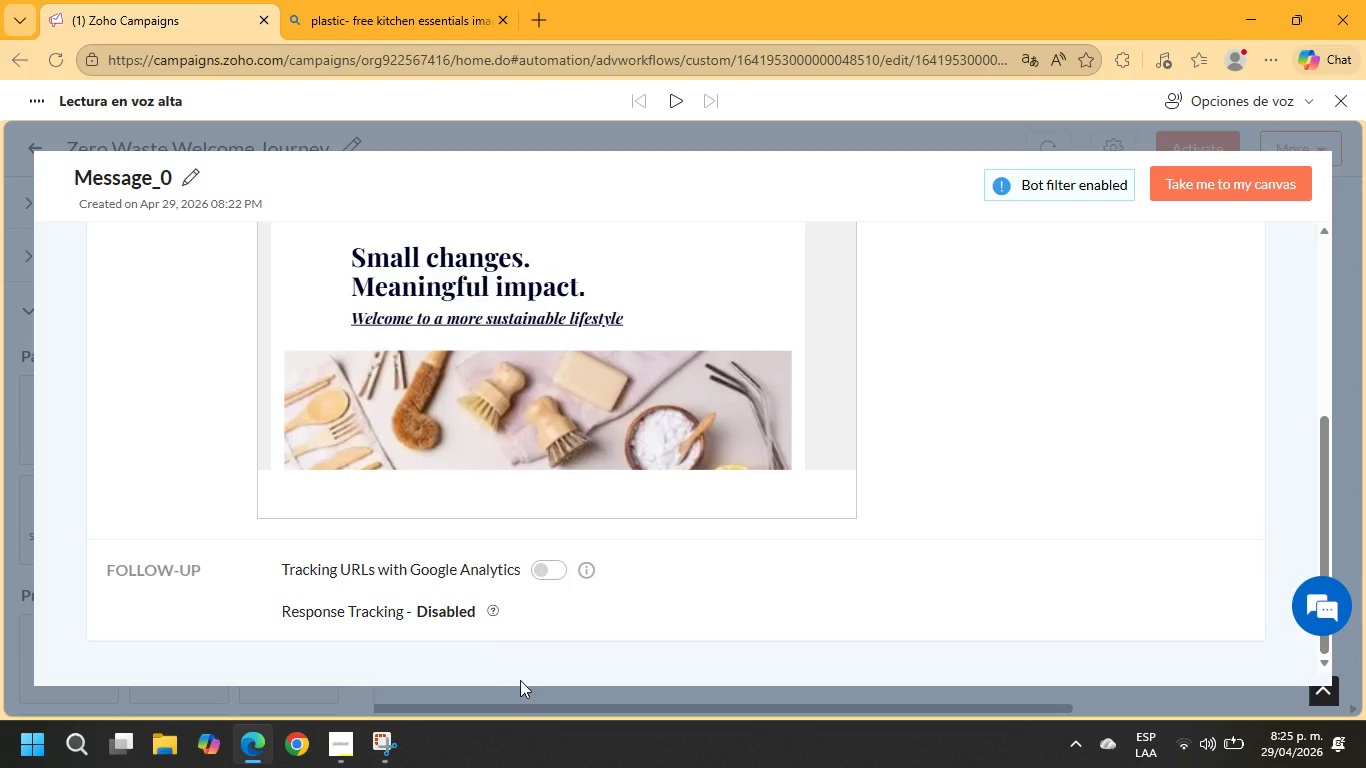 
scroll: coordinate [717, 550], scroll_direction: up, amount: 5.0
 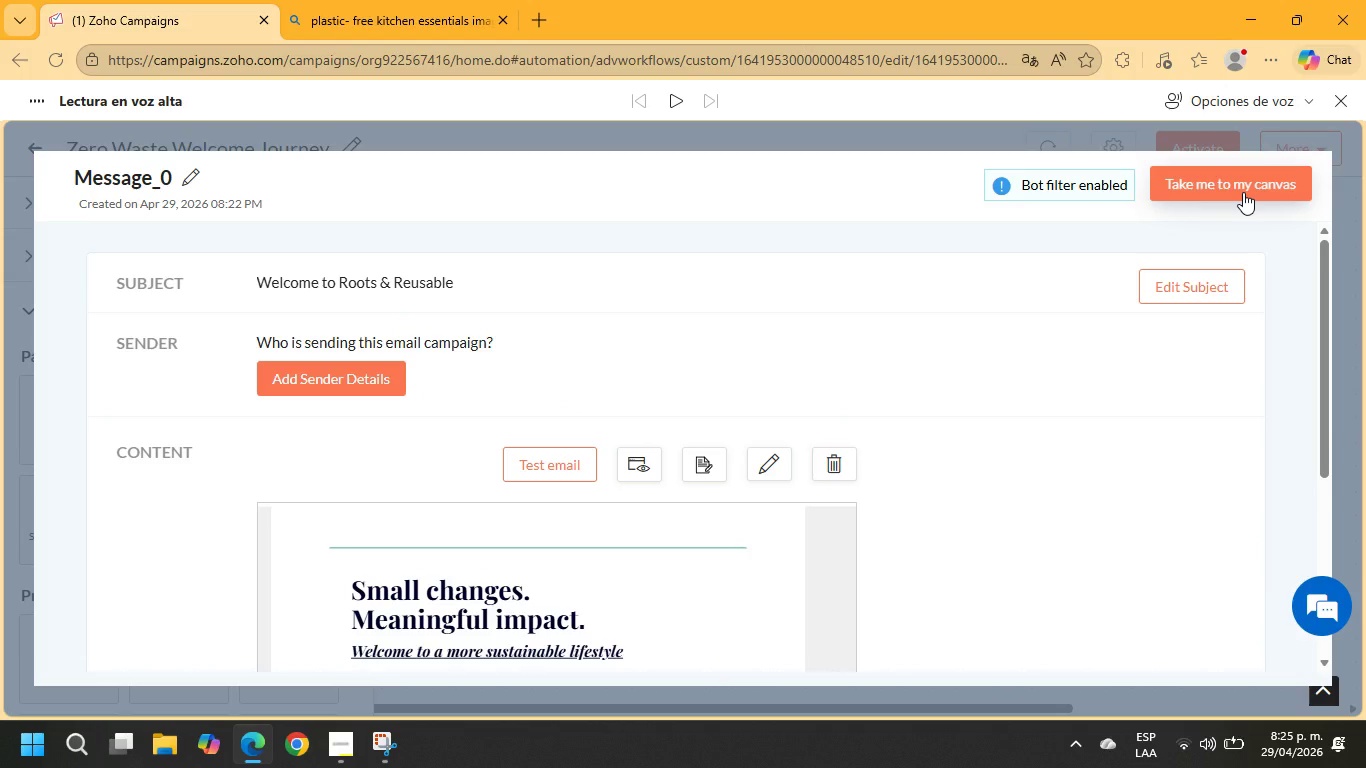 
wait(6.75)
 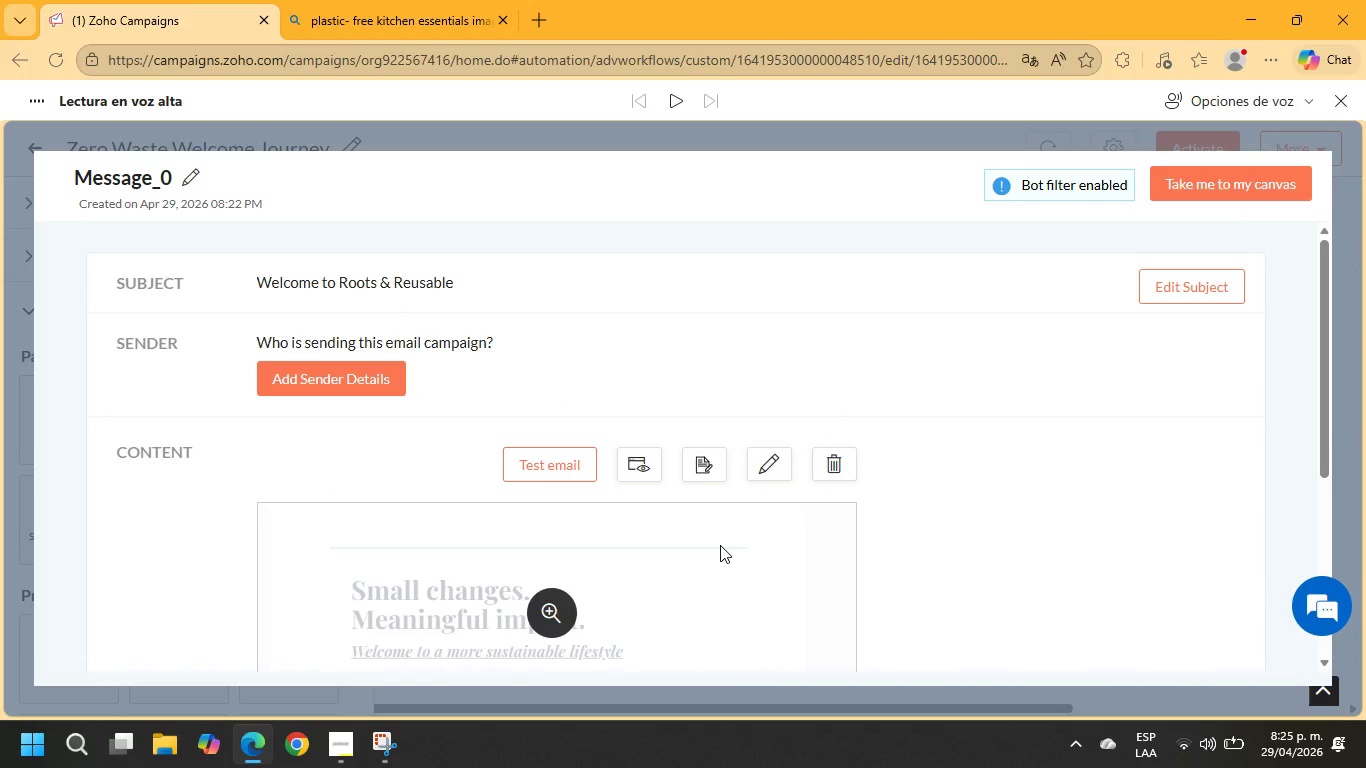 
left_click([356, 367])
 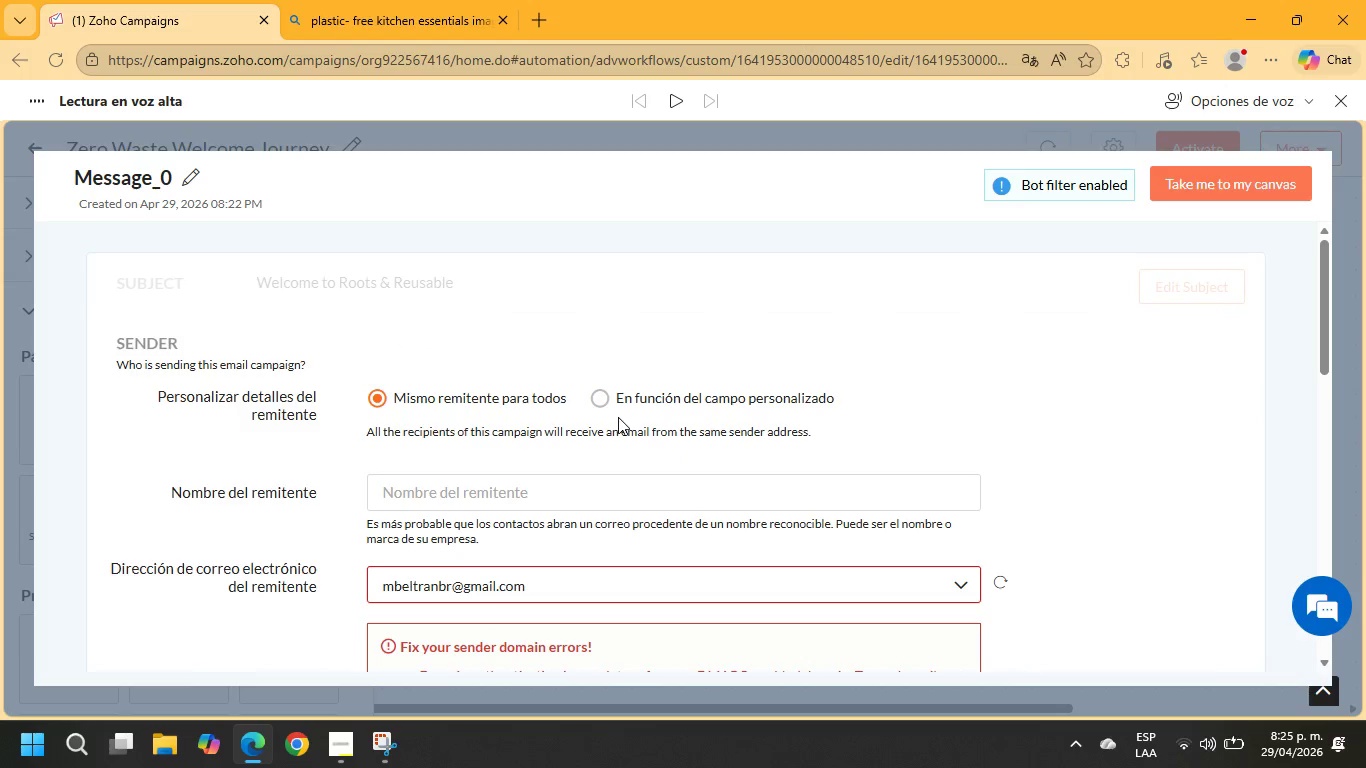 
scroll: coordinate [933, 437], scroll_direction: down, amount: 2.0
 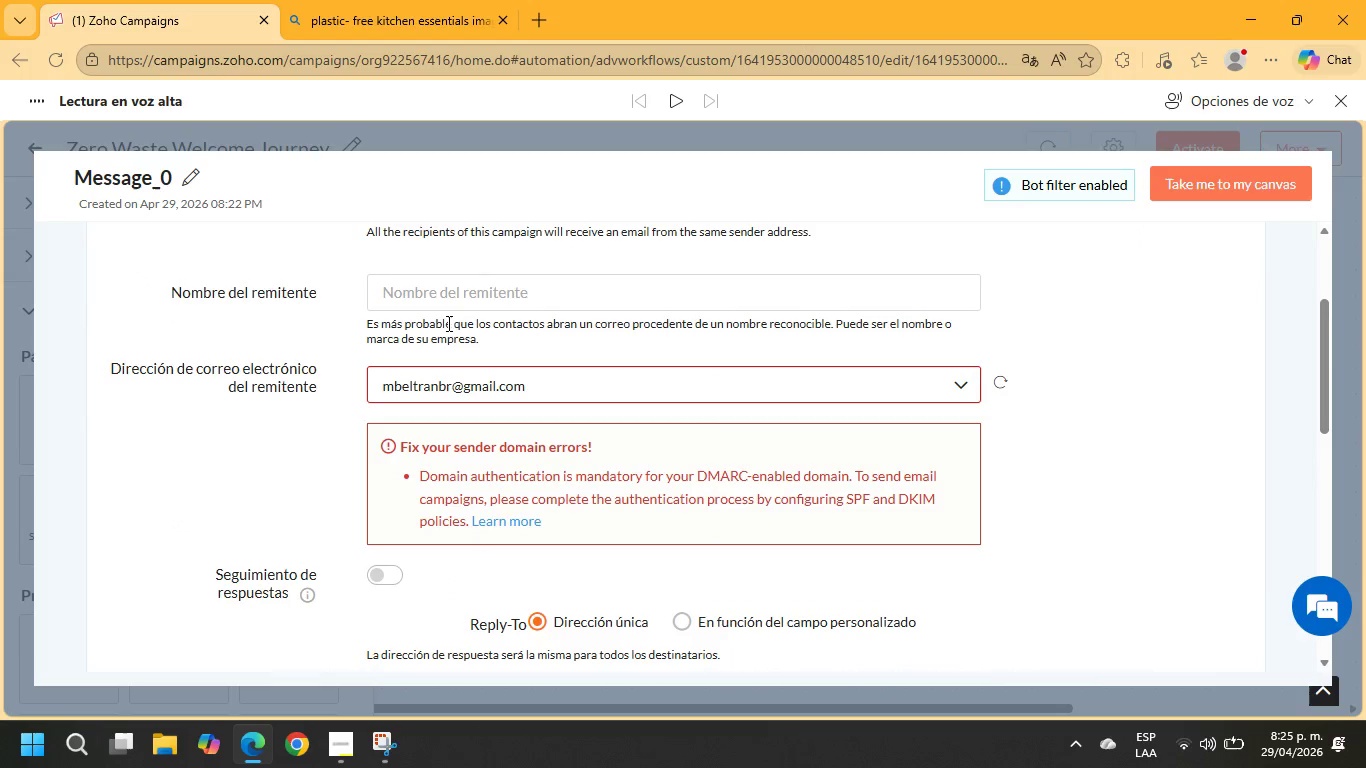 
left_click([441, 304])
 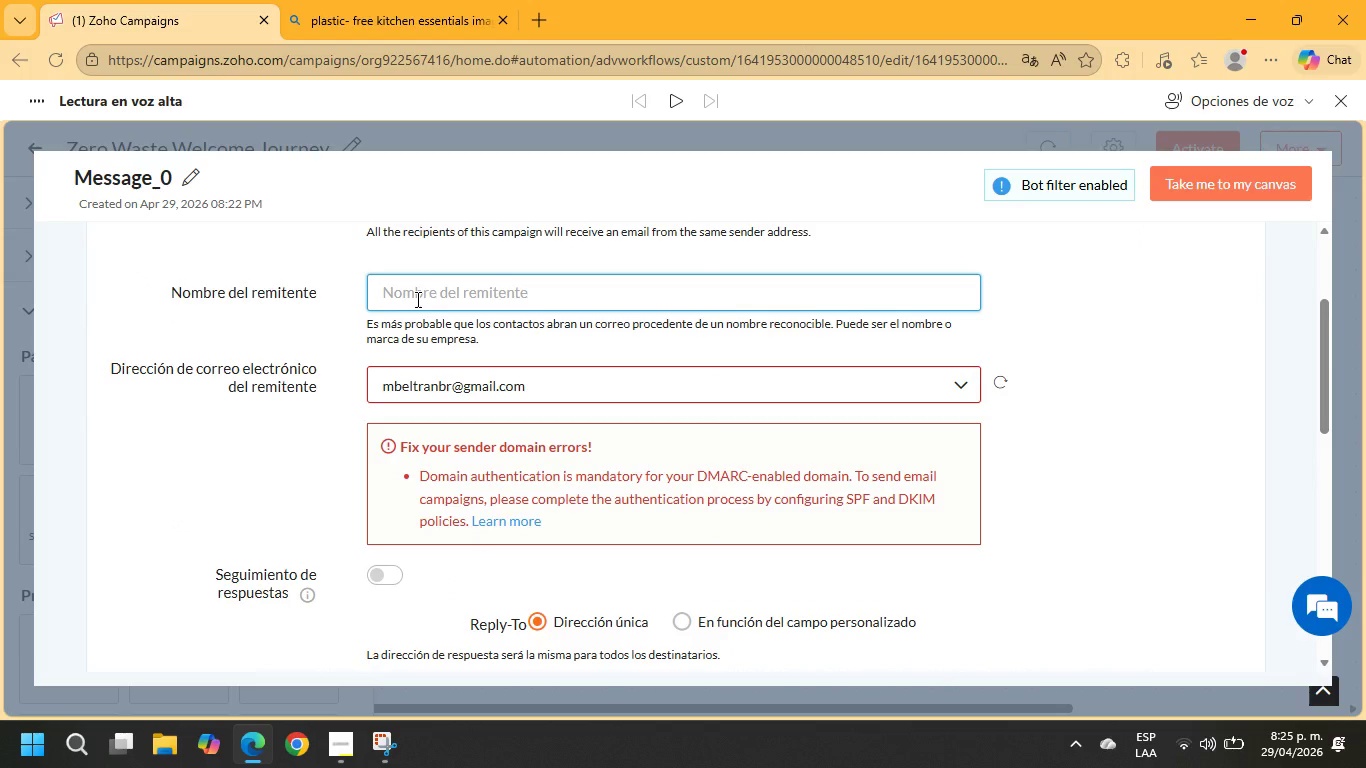 
type(root)
key(Backspace)
key(Backspace)
key(Backspace)
key(Backspace)
type(Roost)
key(Backspace)
key(Backspace)
type(ts ^ Reusable)
 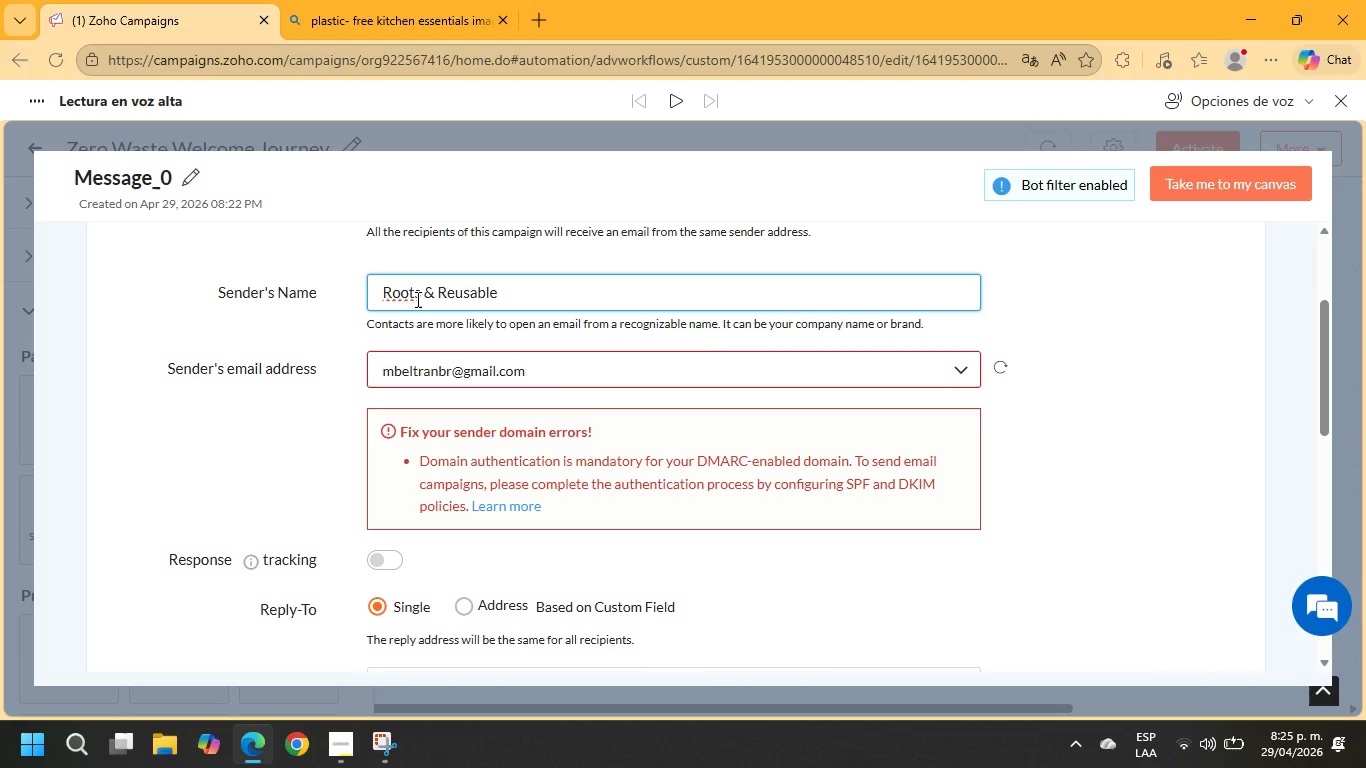 
wait(6.5)
 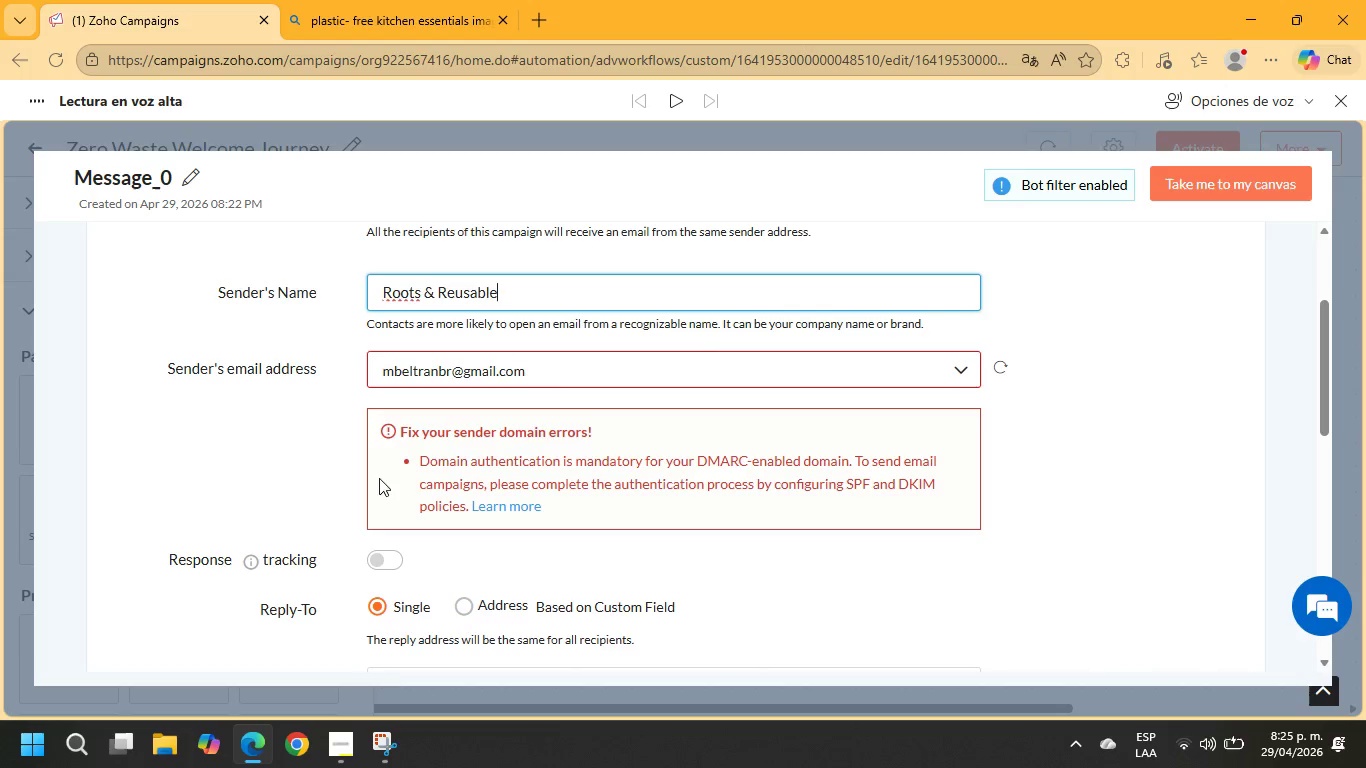 
left_click([955, 376])
 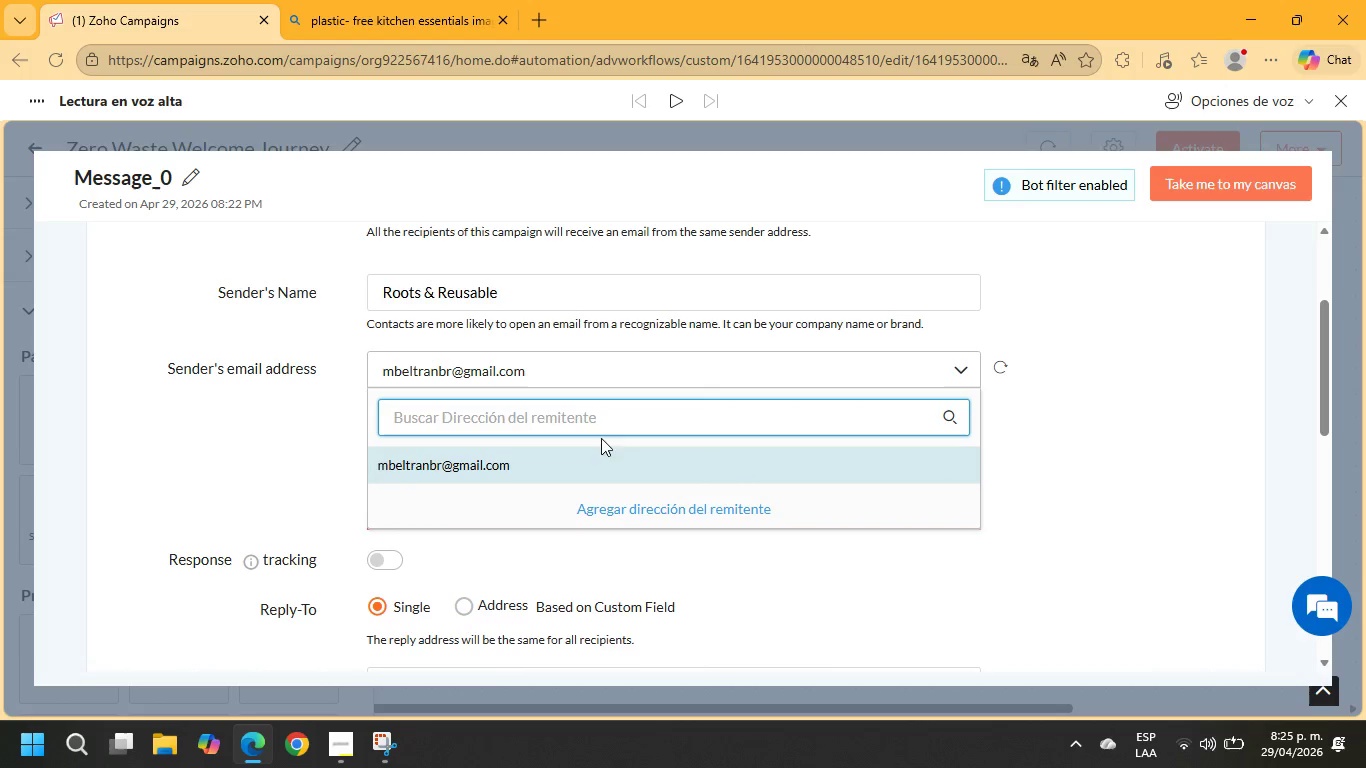 
left_click([550, 472])
 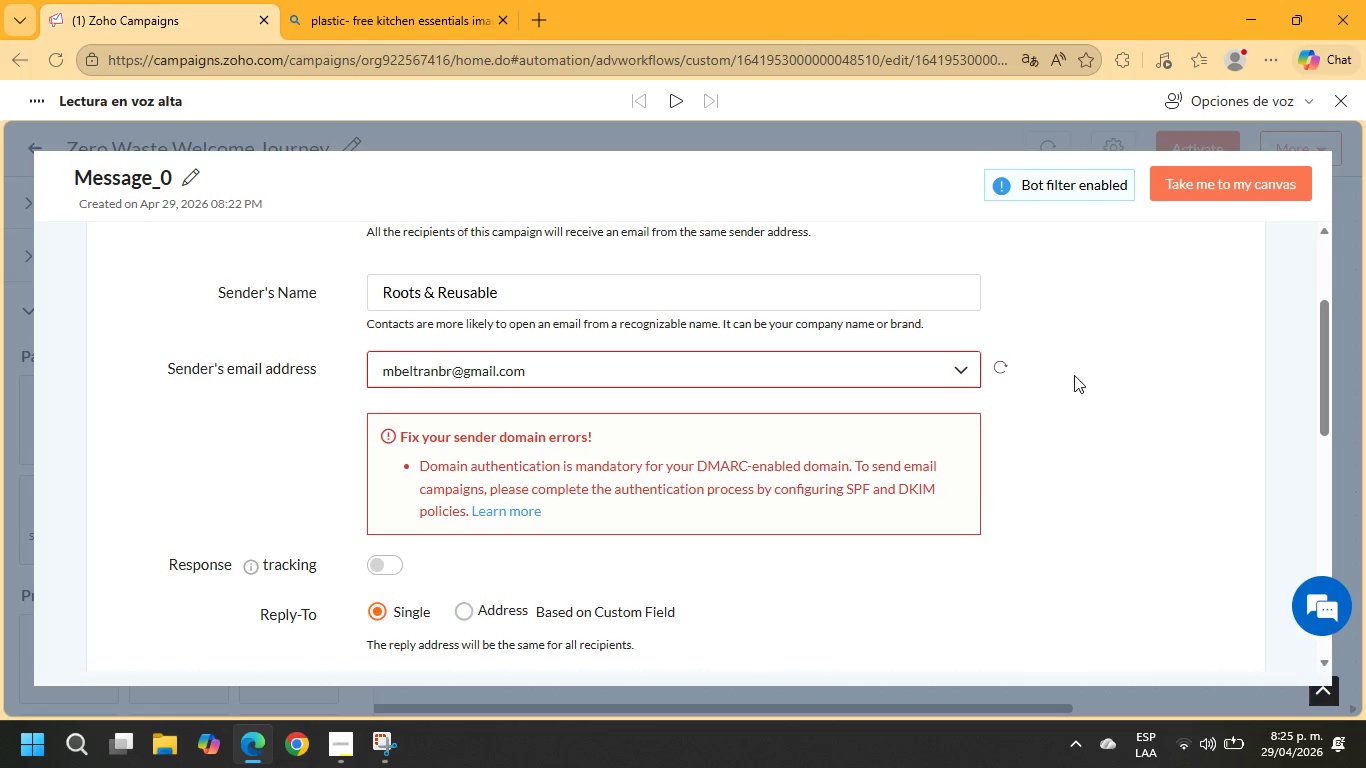 
left_click([999, 369])
 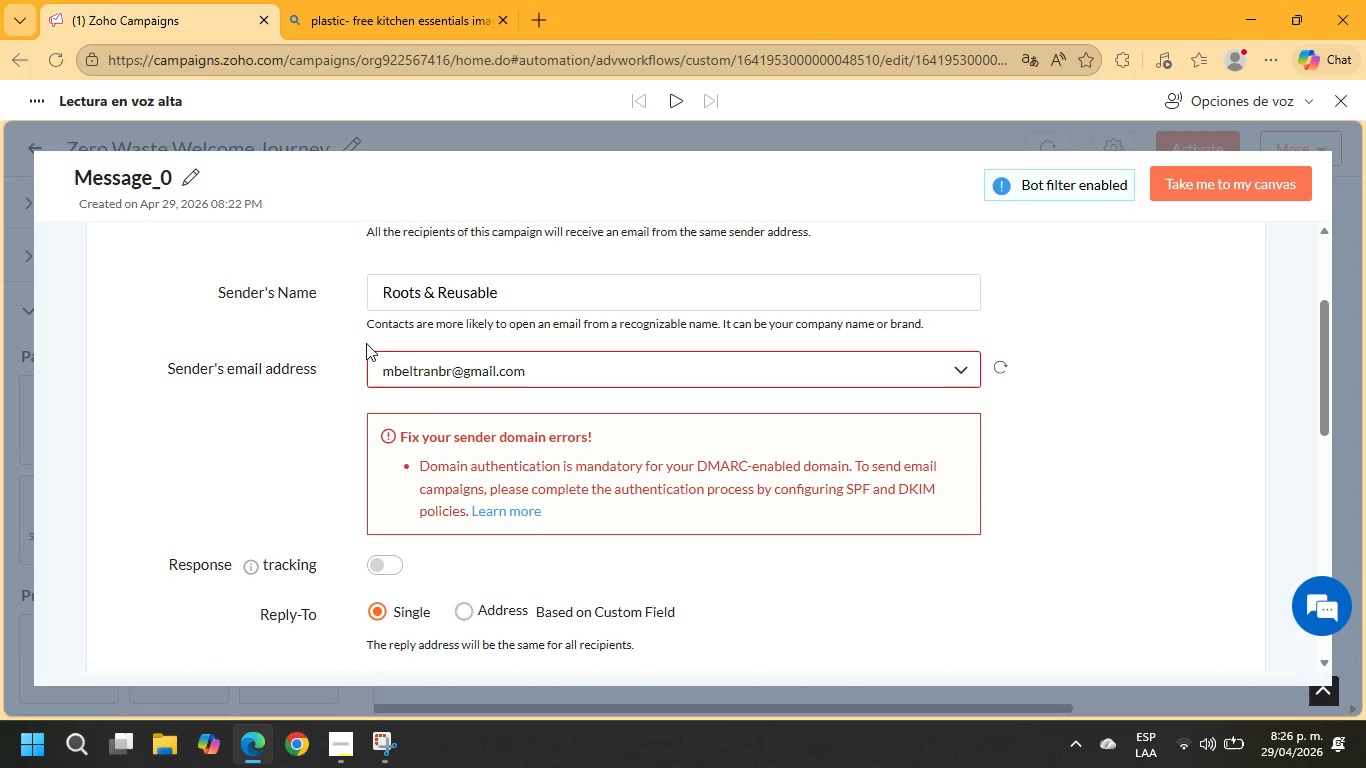 
scroll: coordinate [521, 535], scroll_direction: down, amount: 3.0
 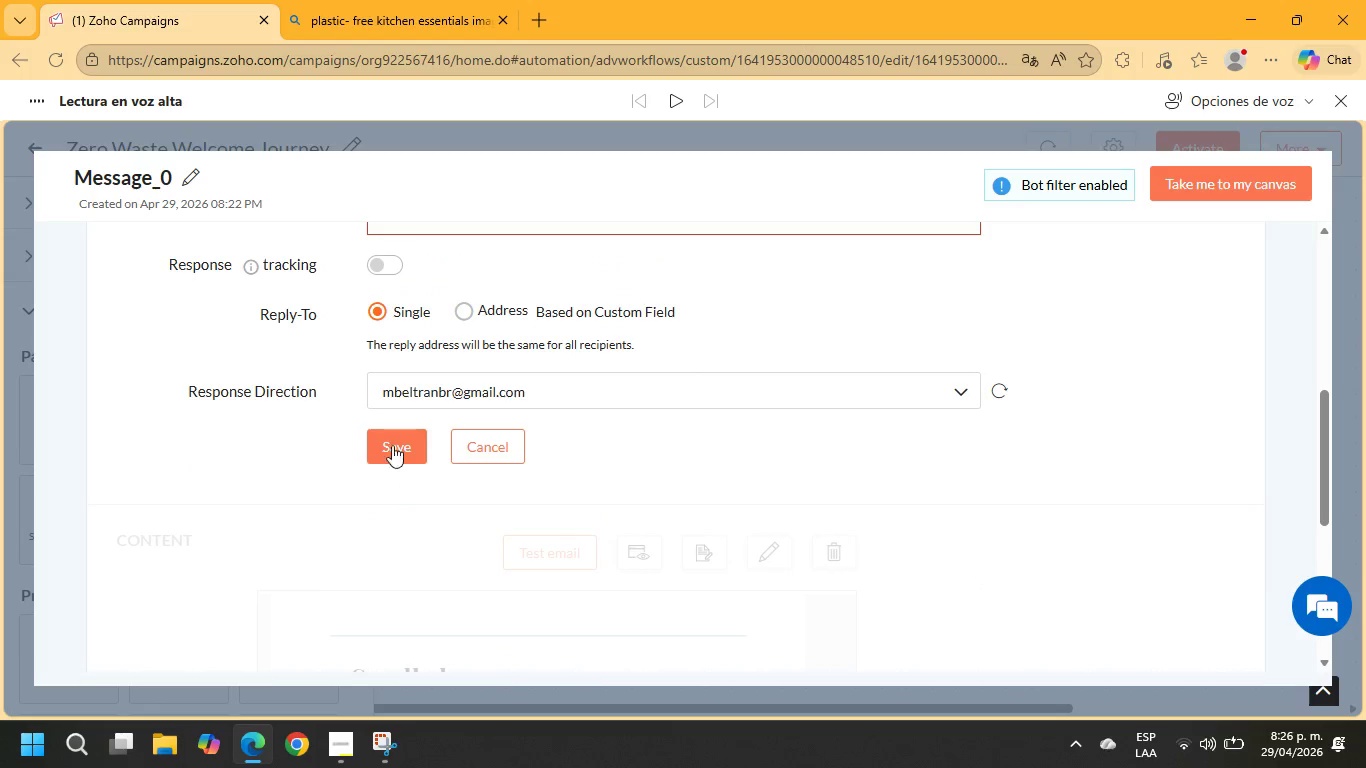 
left_click([390, 439])
 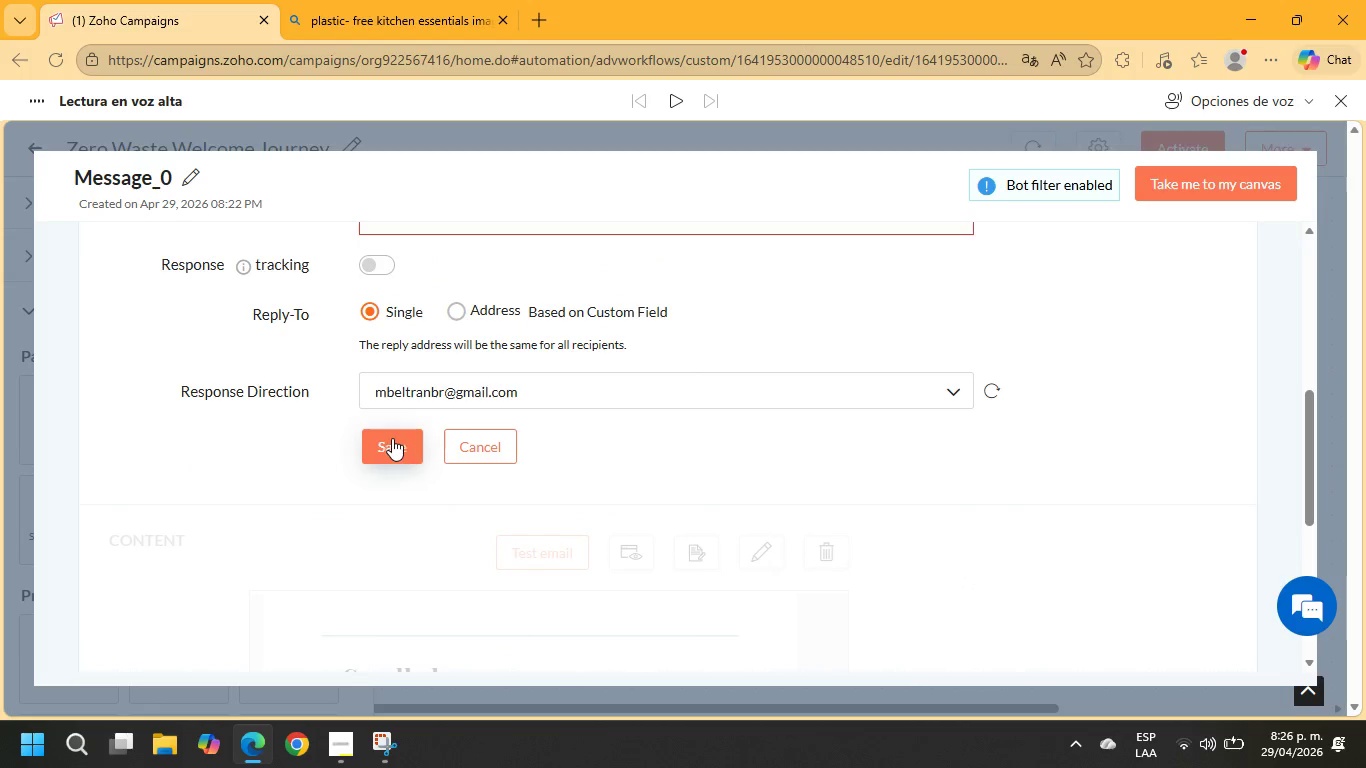 
left_click([393, 442])
 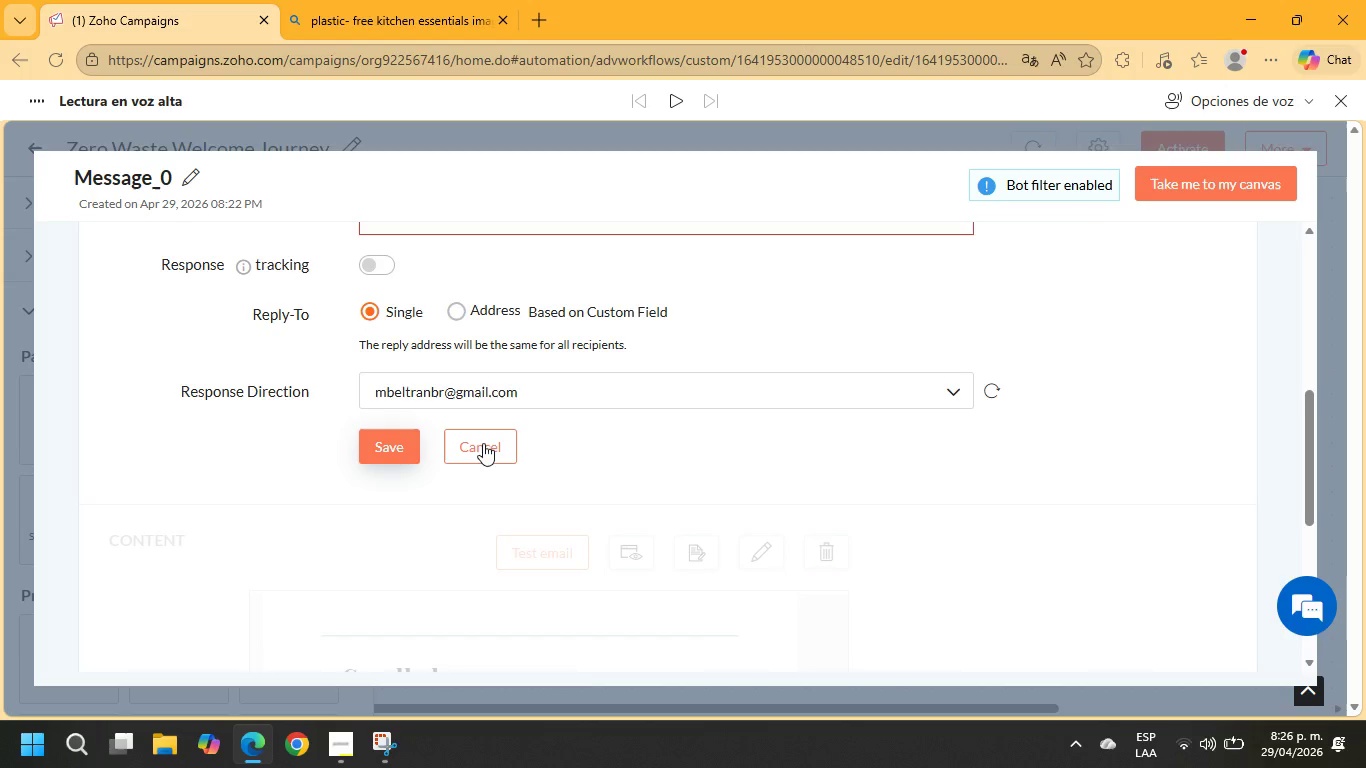 
scroll: coordinate [491, 436], scroll_direction: up, amount: 3.0
 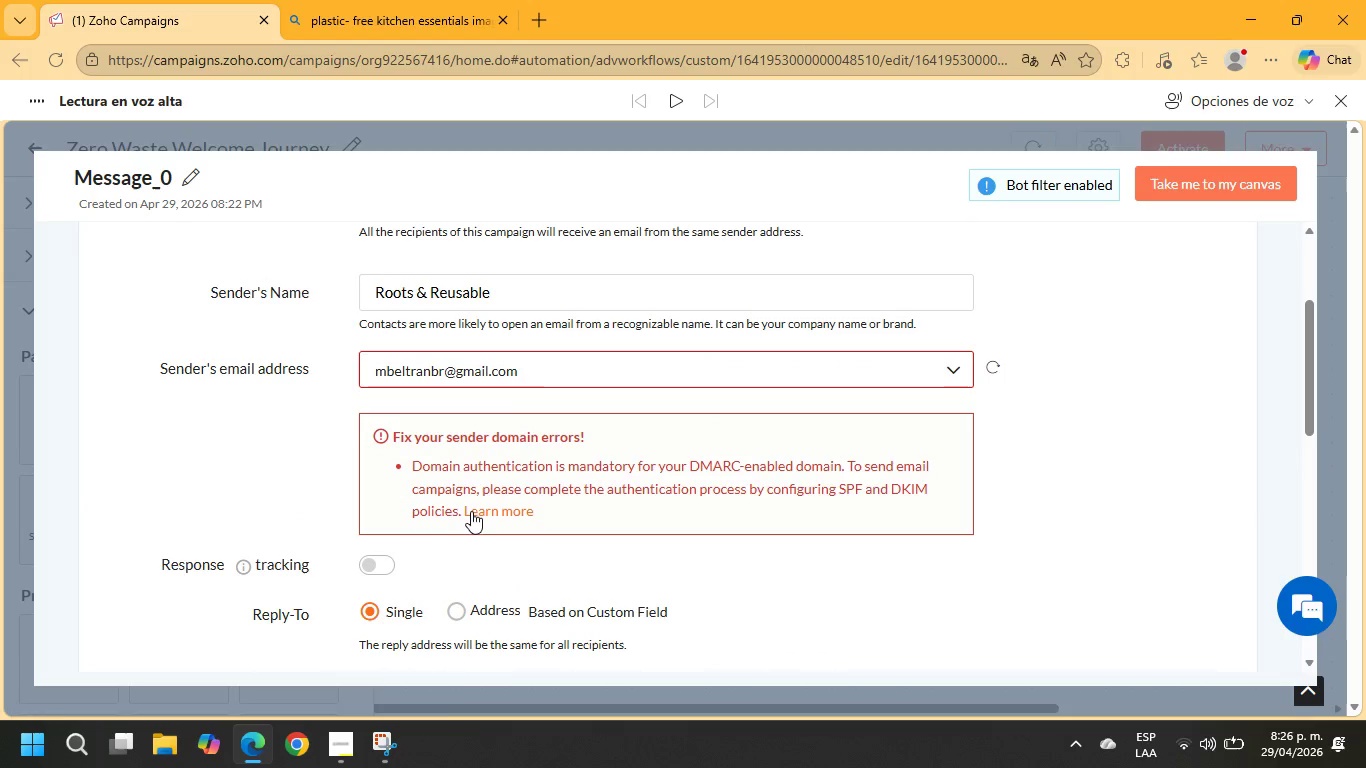 
left_click([485, 512])
 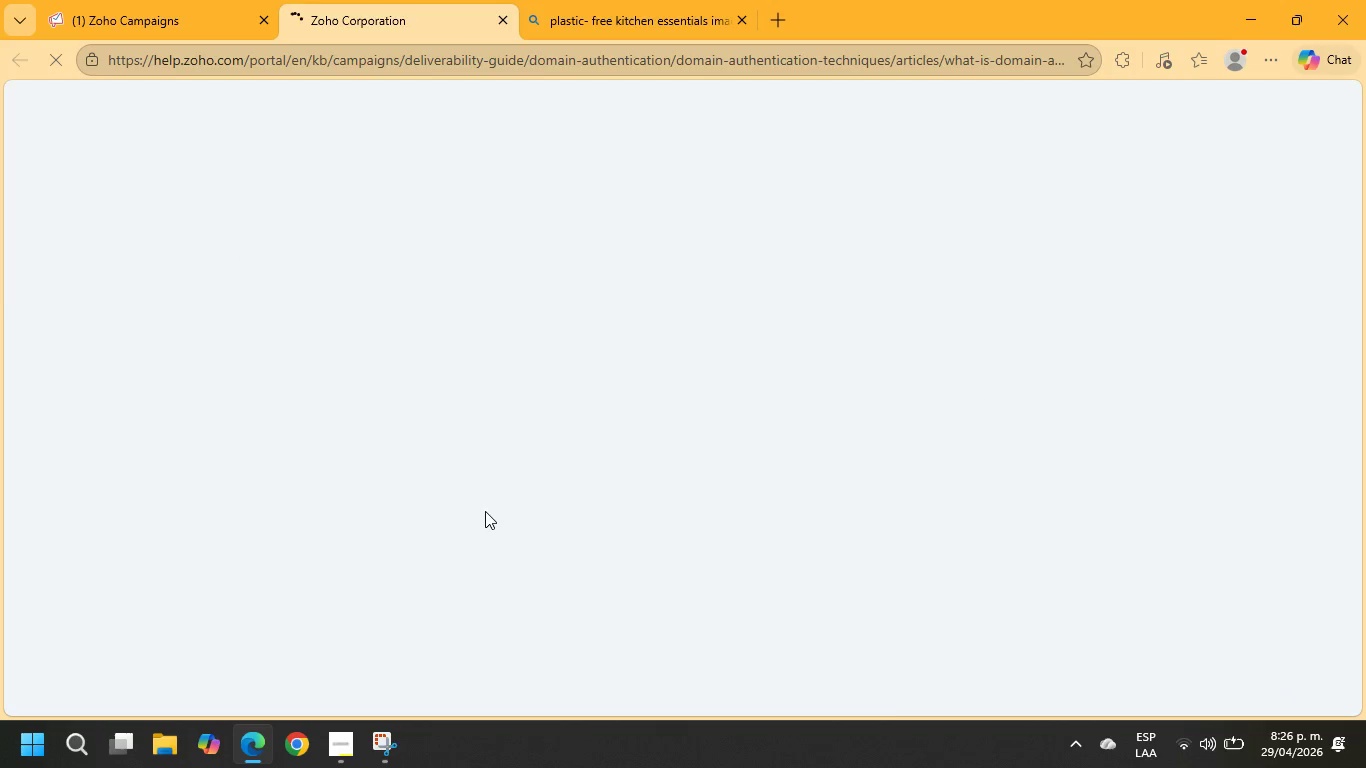 
scroll: coordinate [522, 437], scroll_direction: down, amount: 8.0
 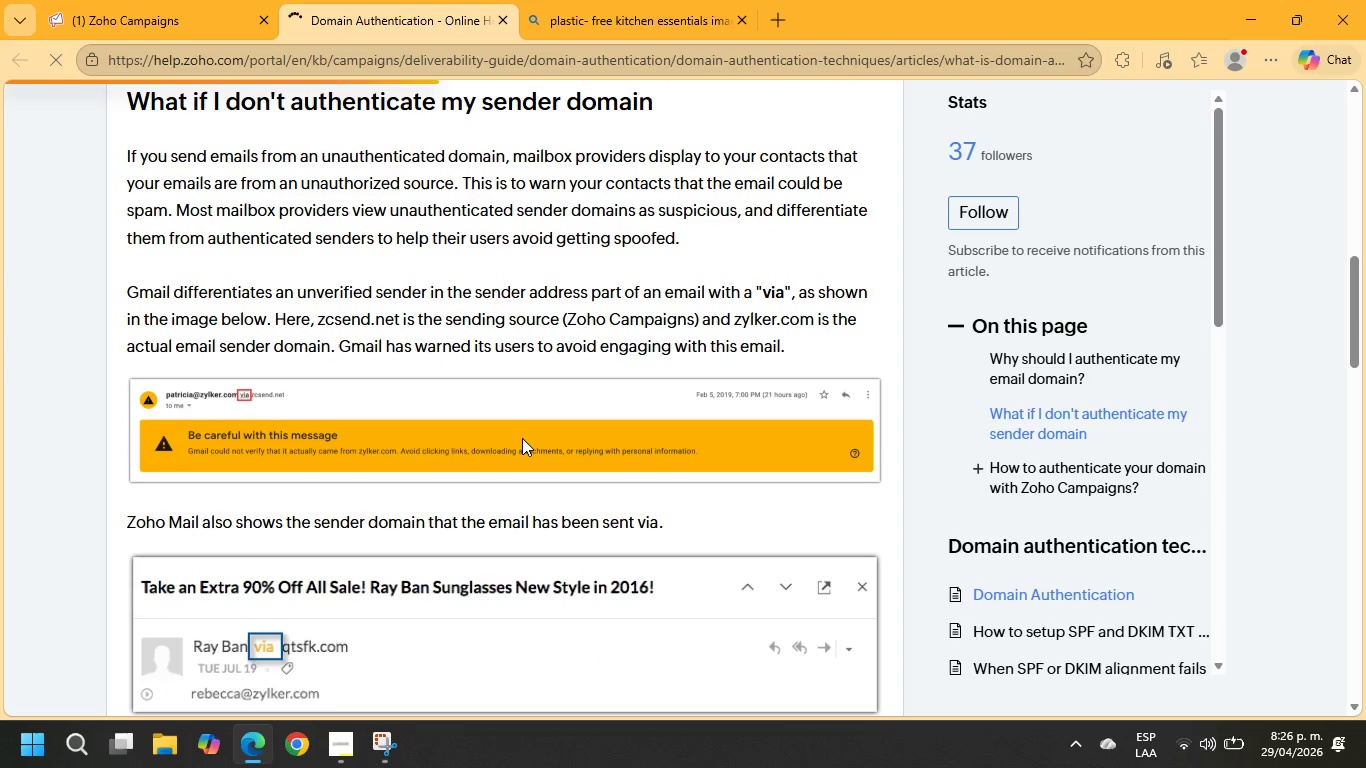 
scroll: coordinate [522, 439], scroll_direction: down, amount: 3.0
 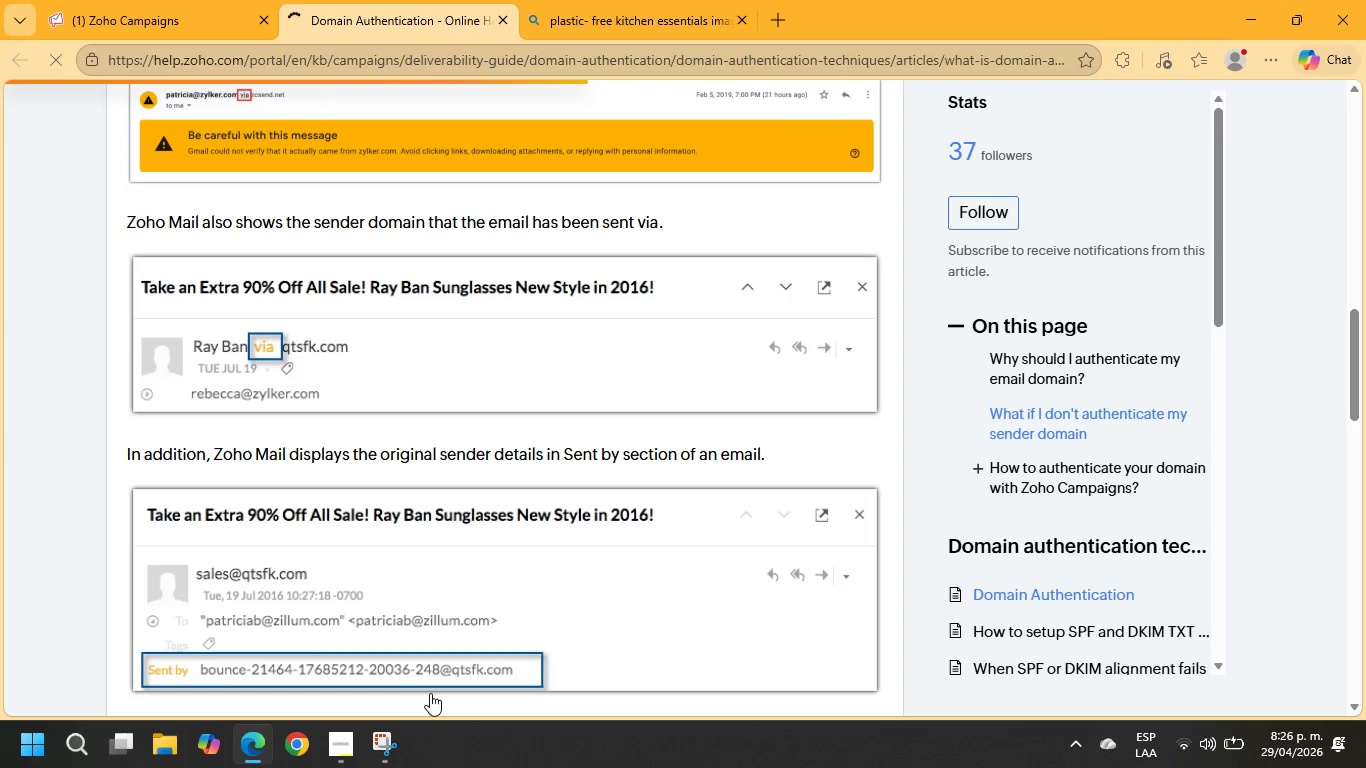 
scroll: coordinate [430, 619], scroll_direction: up, amount: 4.0
 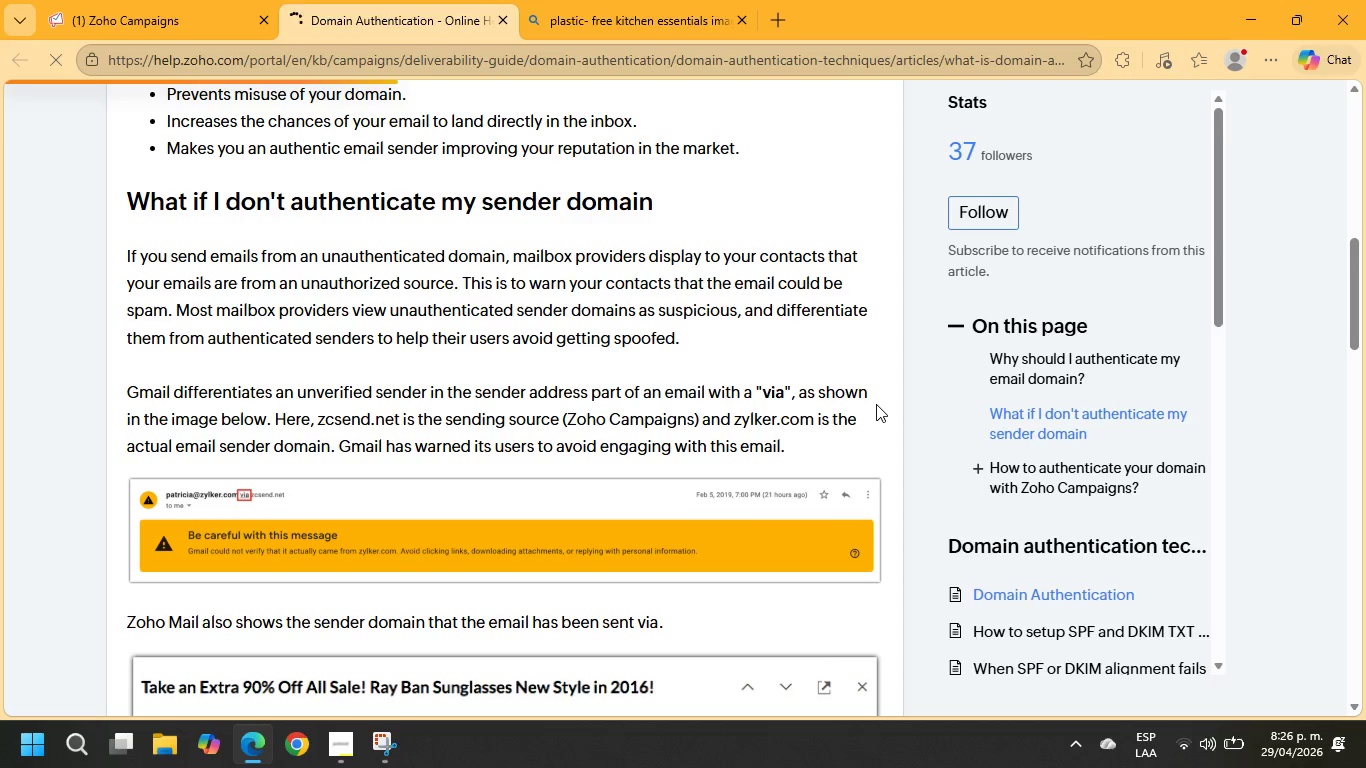 
wait(9.24)
 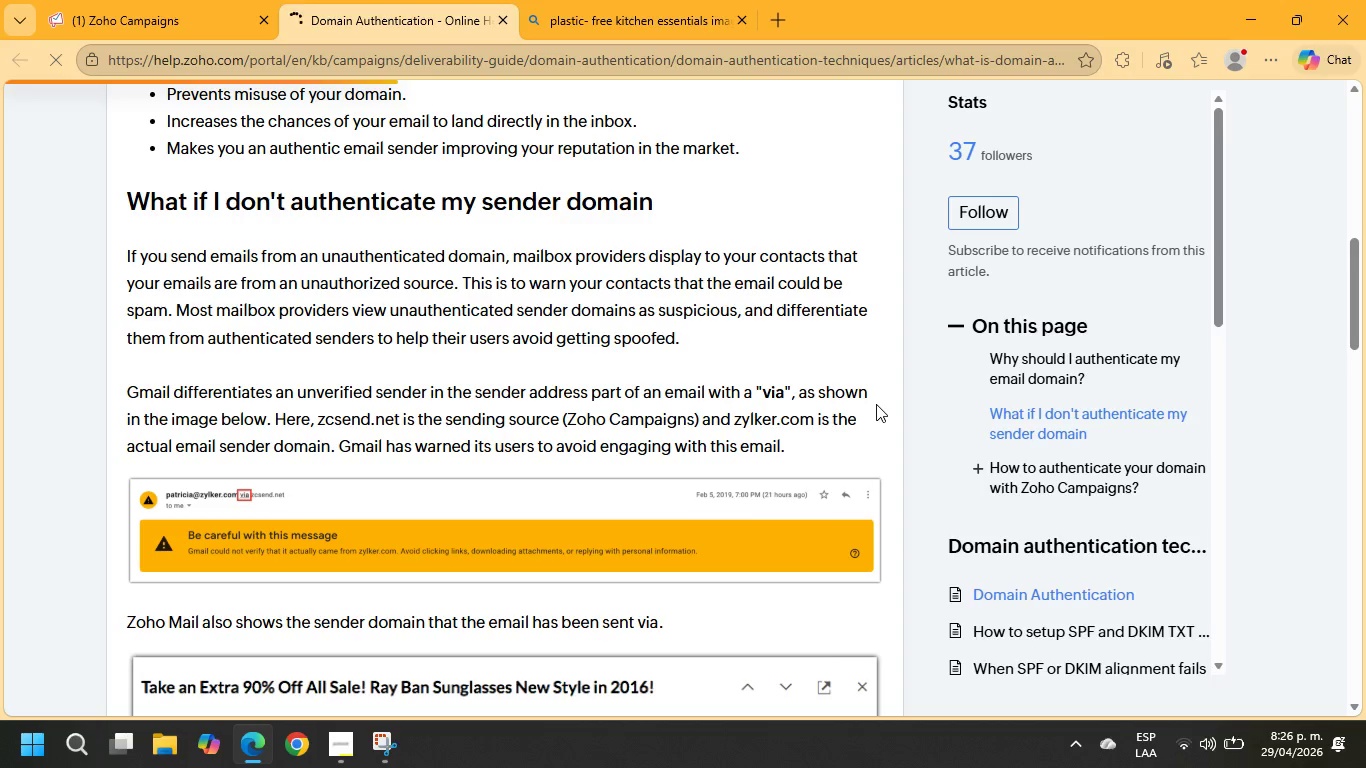 
scroll: coordinate [860, 410], scroll_direction: up, amount: 3.0
 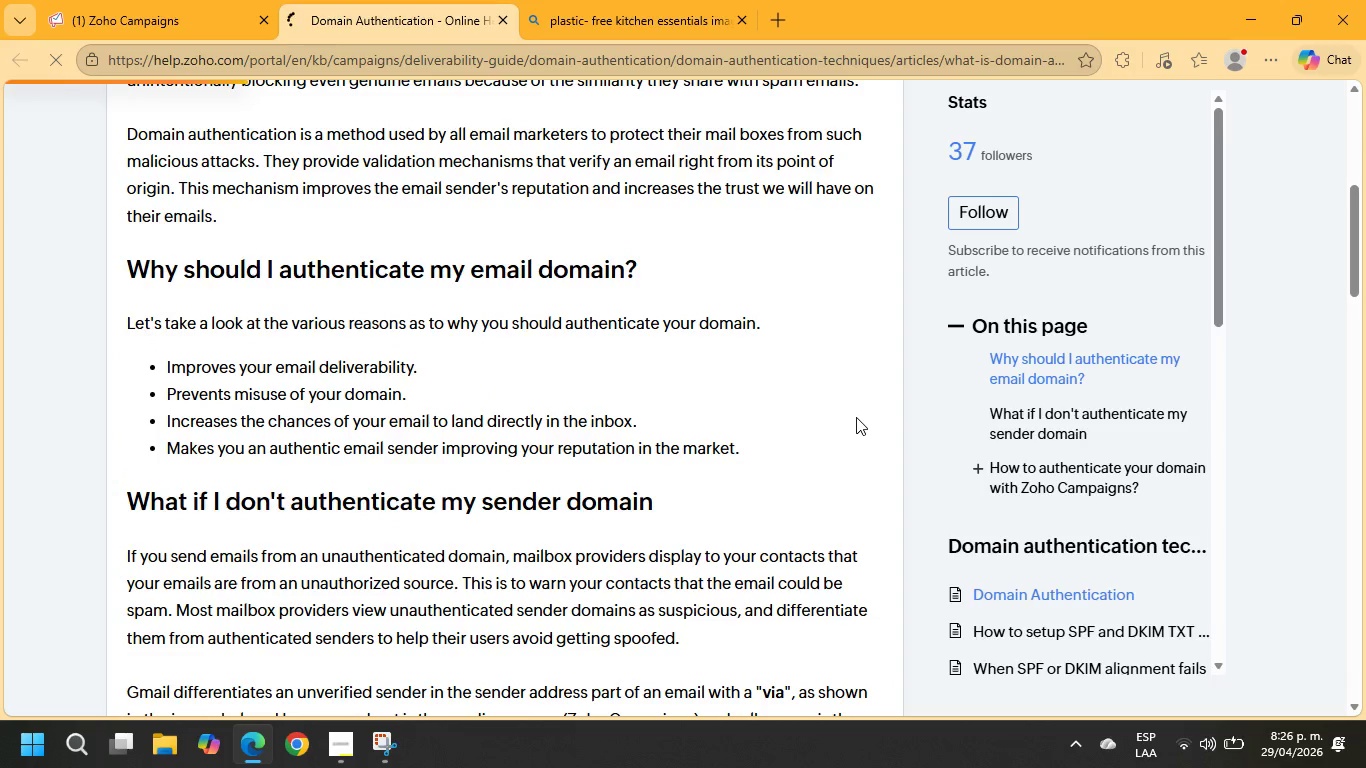 
scroll: coordinate [854, 421], scroll_direction: down, amount: 14.0
 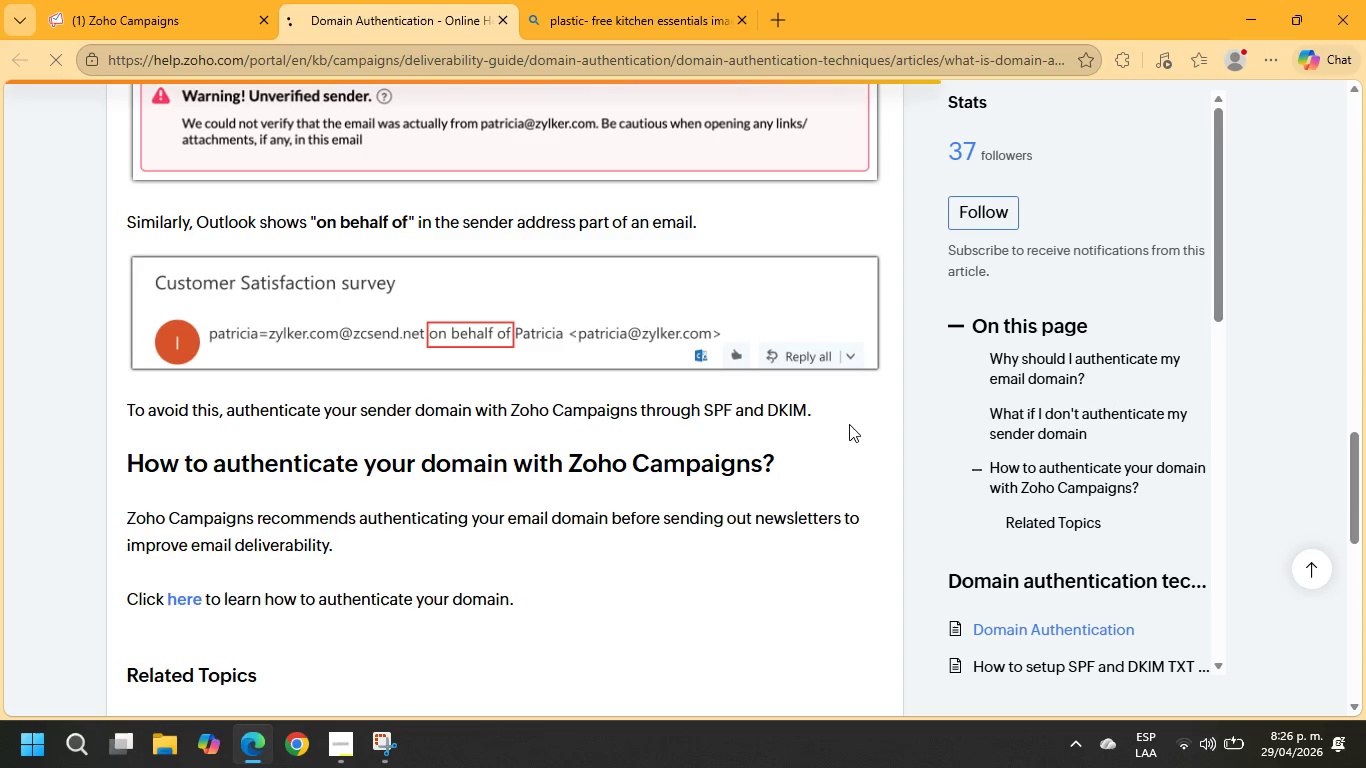 
wait(6.12)
 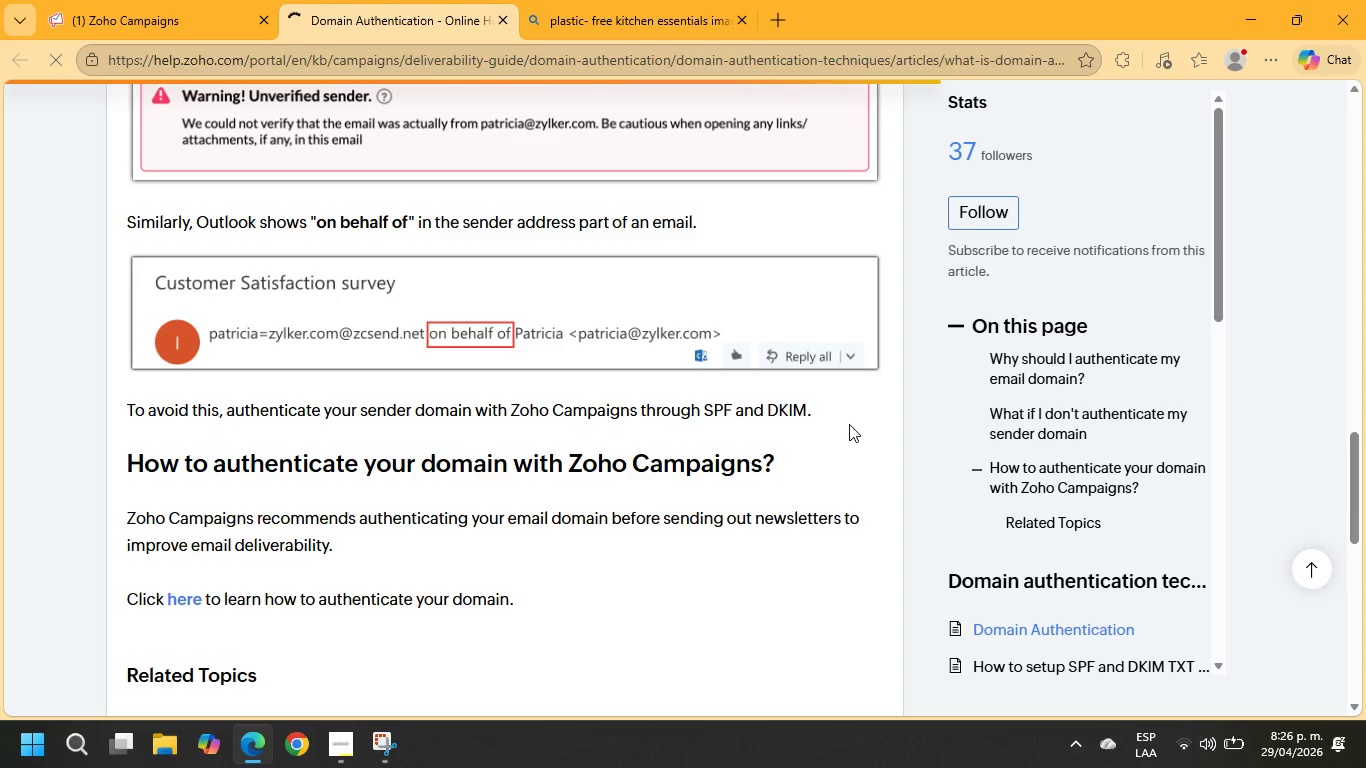 
scroll: coordinate [443, 493], scroll_direction: down, amount: 2.0
 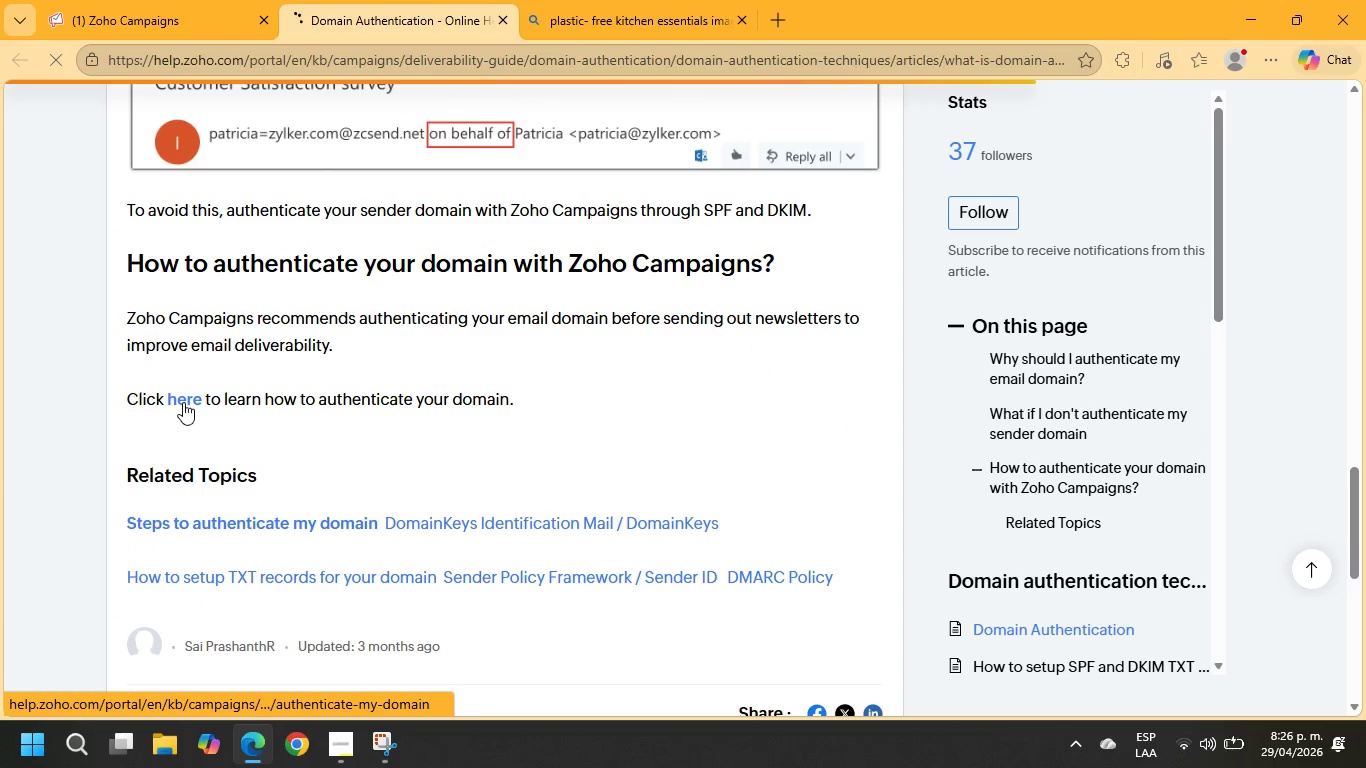 
left_click([182, 402])
 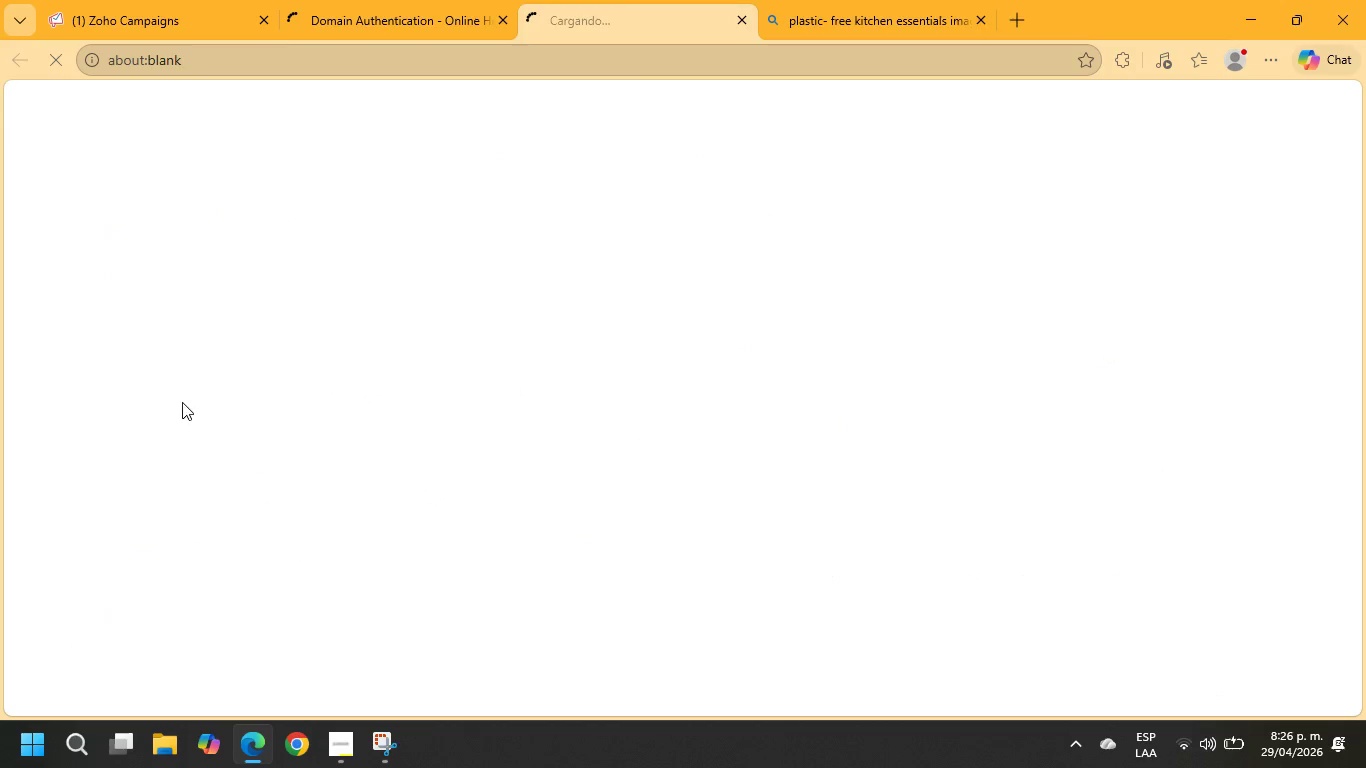 
left_click([351, 0])
 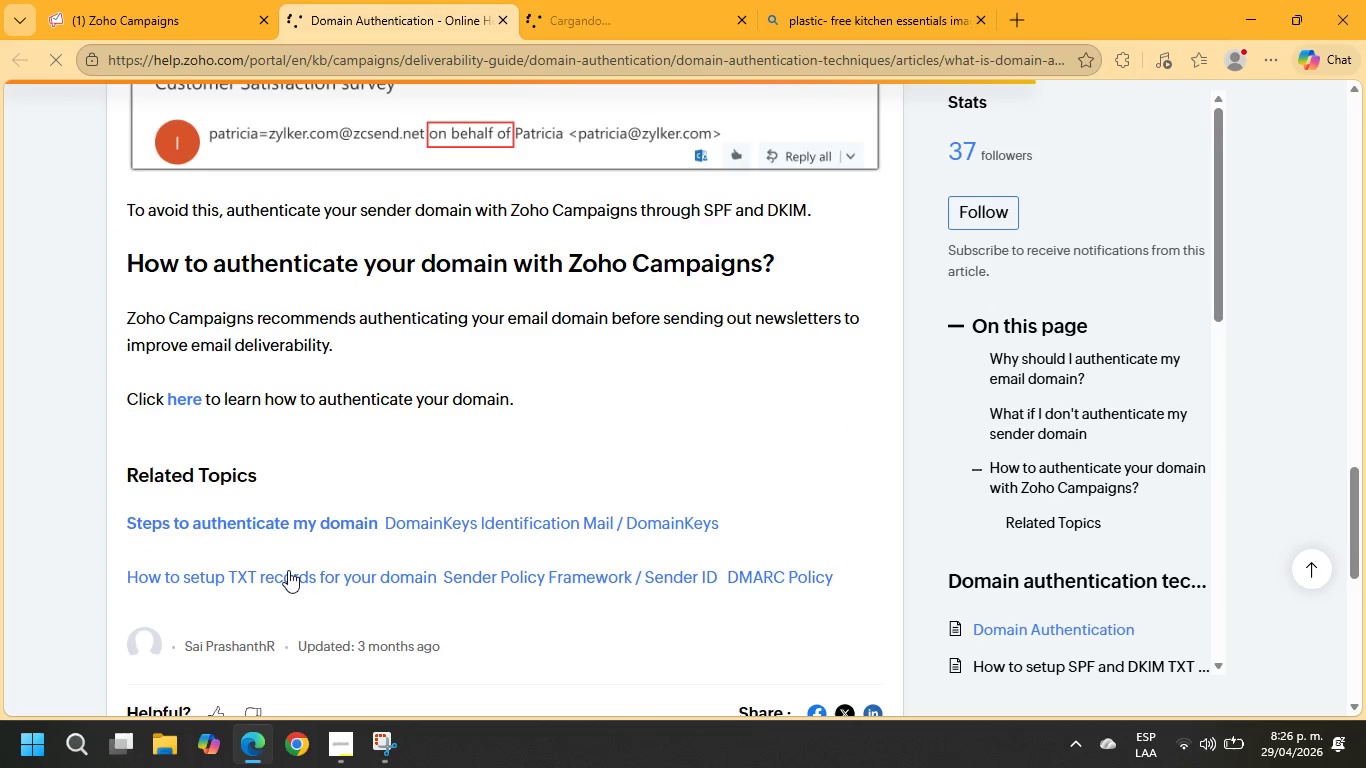 
scroll: coordinate [402, 556], scroll_direction: down, amount: 3.0
 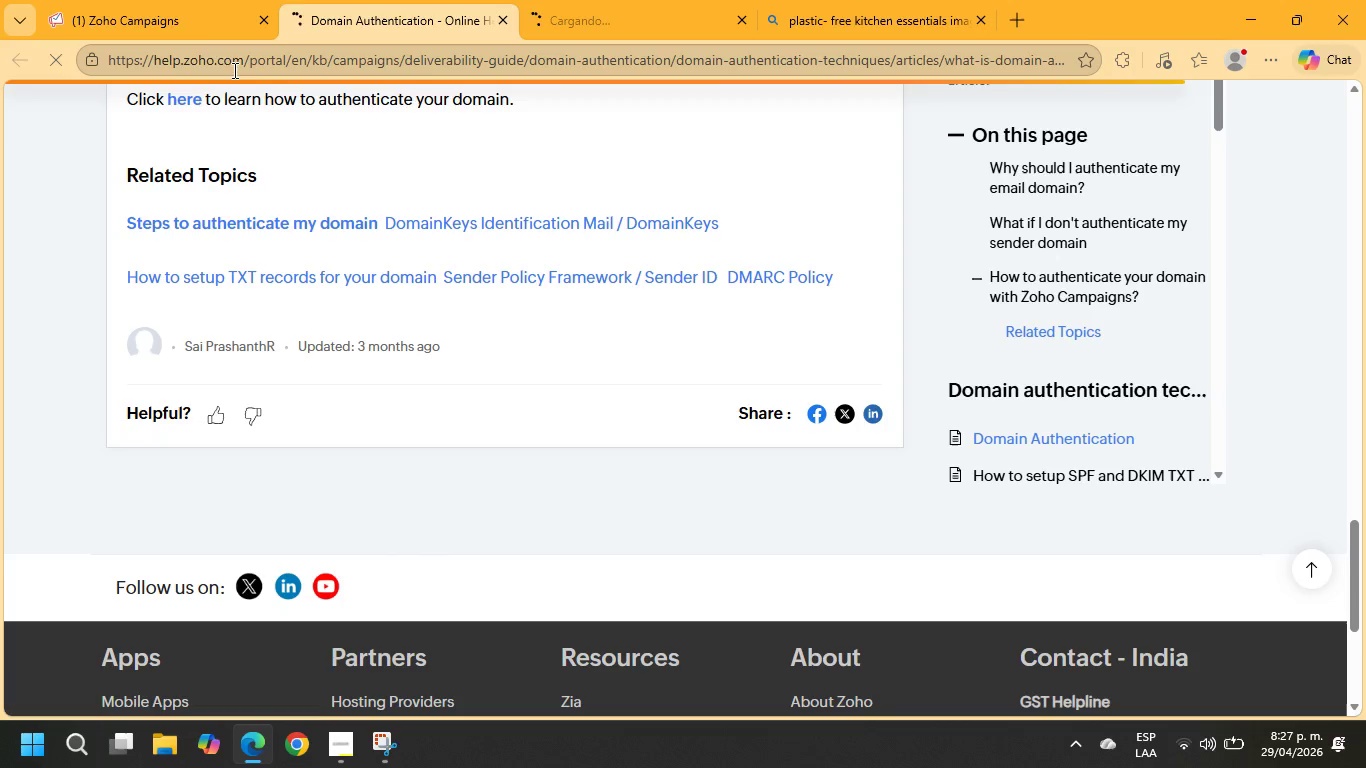 
left_click([155, 0])
 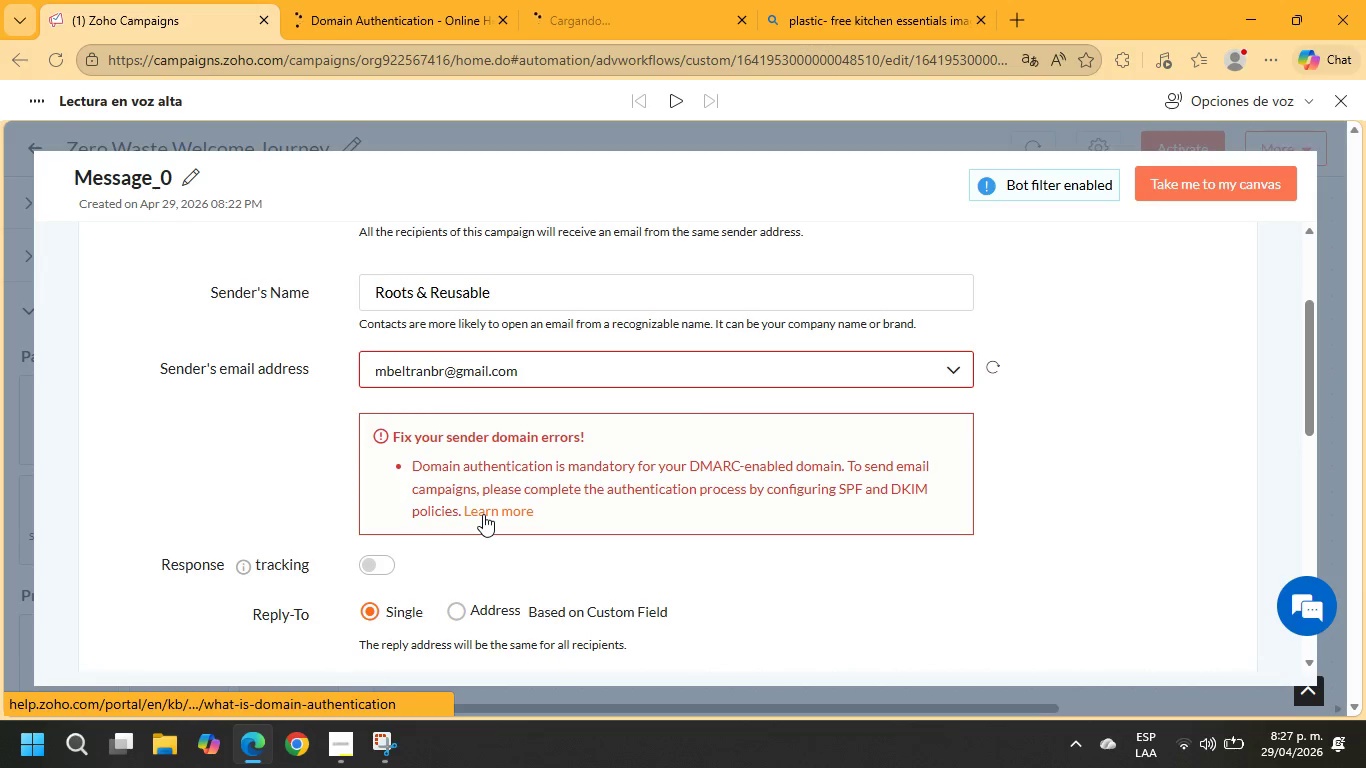 
wait(5.69)
 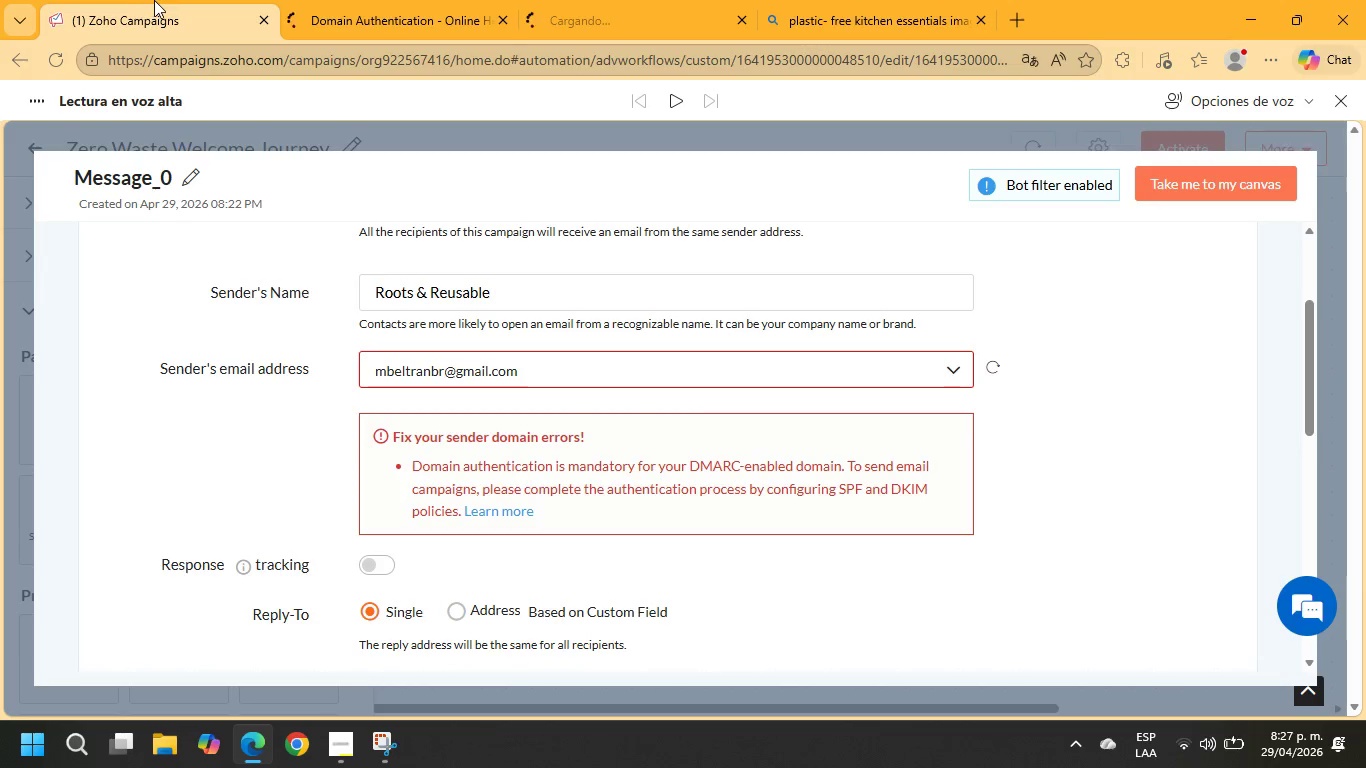 
left_click([538, 375])
 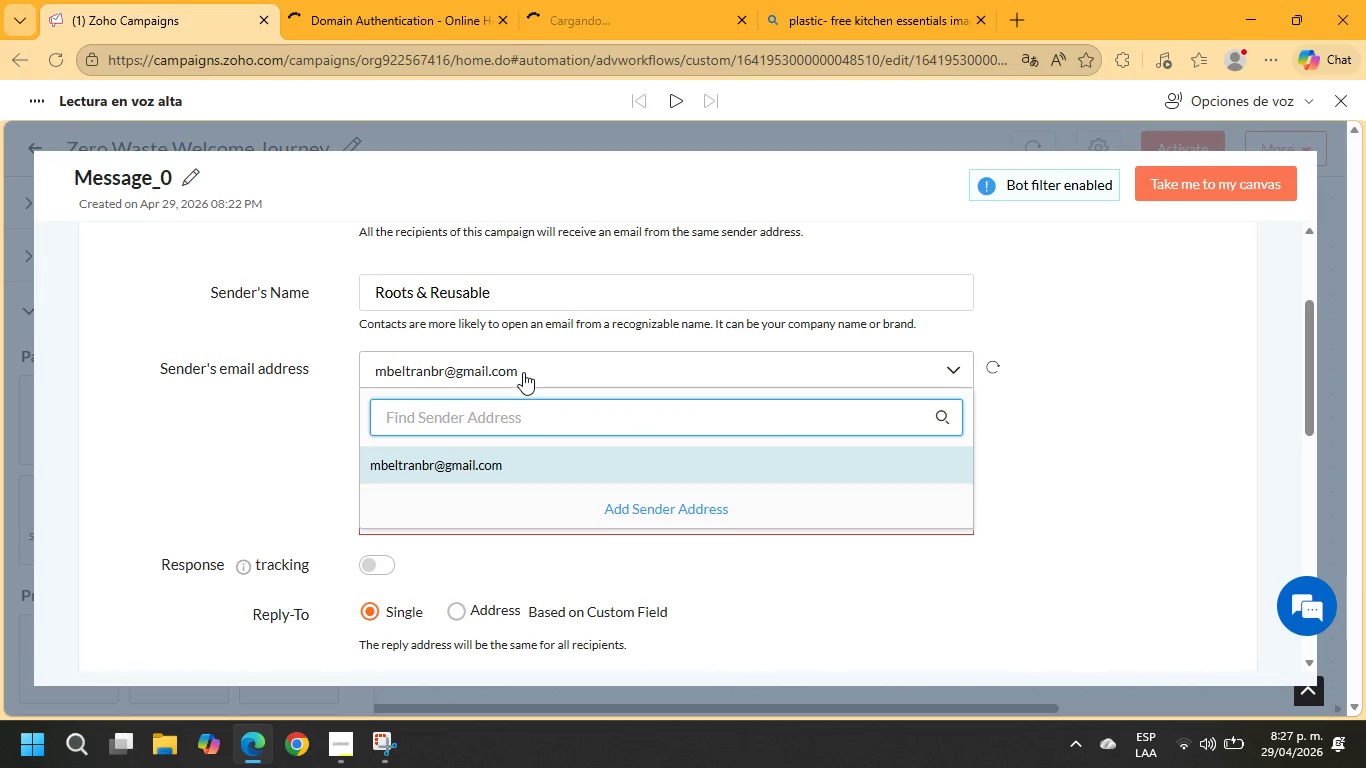 
left_click([497, 420])
 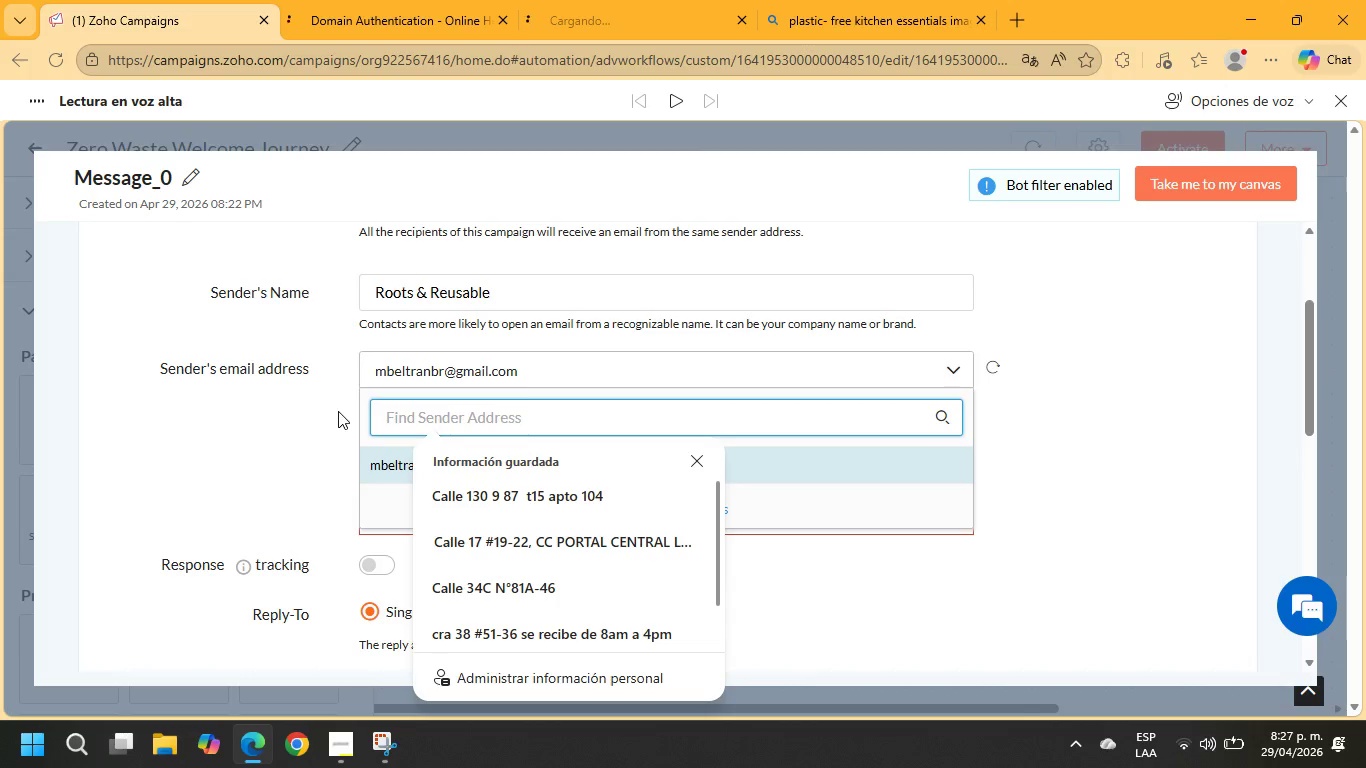 
type(mbeltran)
 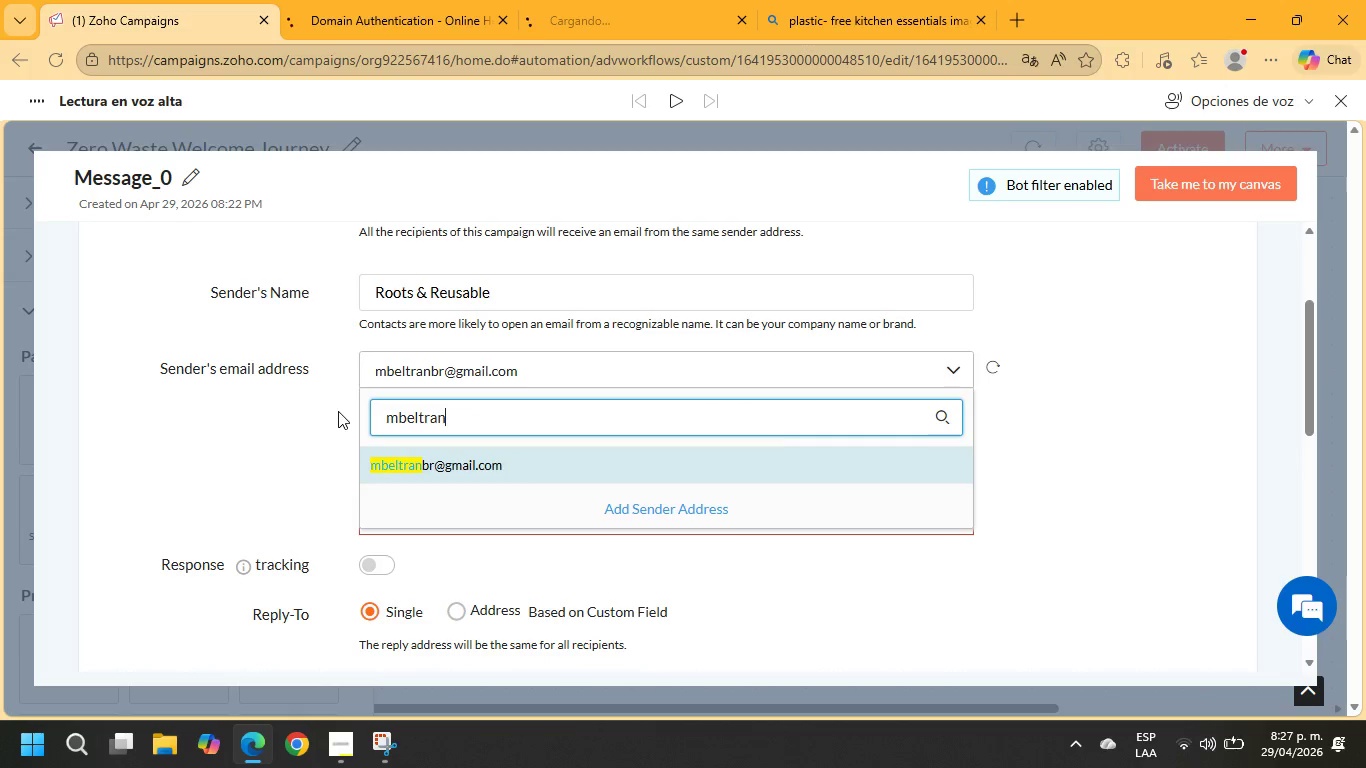 
key(Alt+Control+Q)
 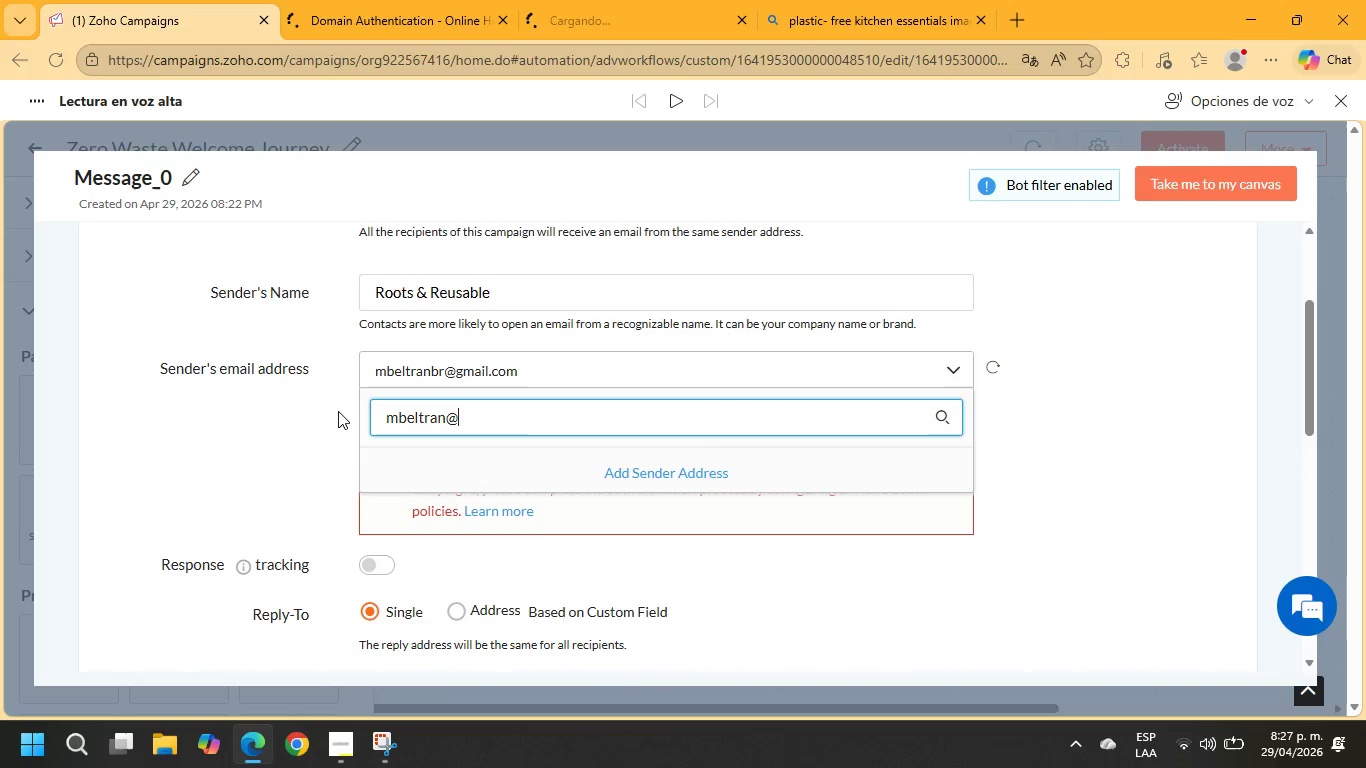 
type(wingsdlz.com)
 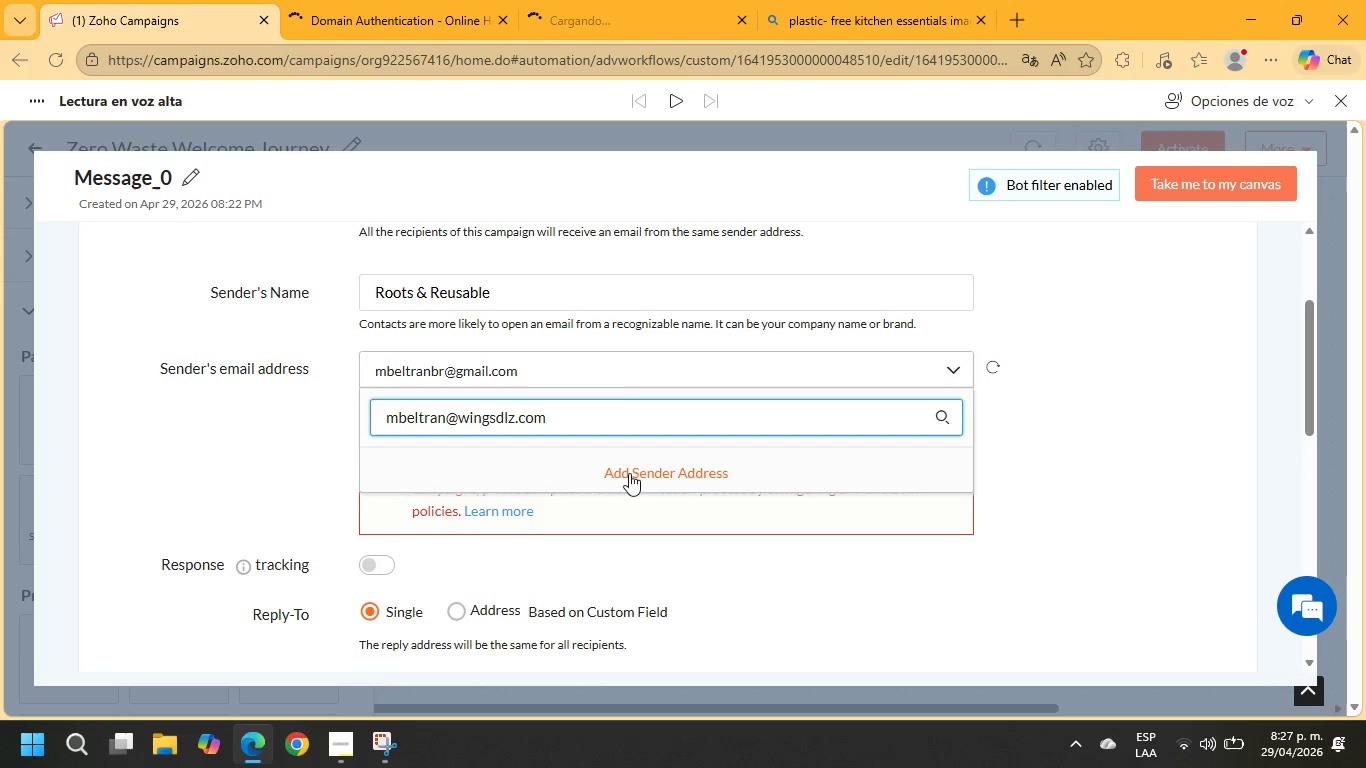 
left_click([649, 478])
 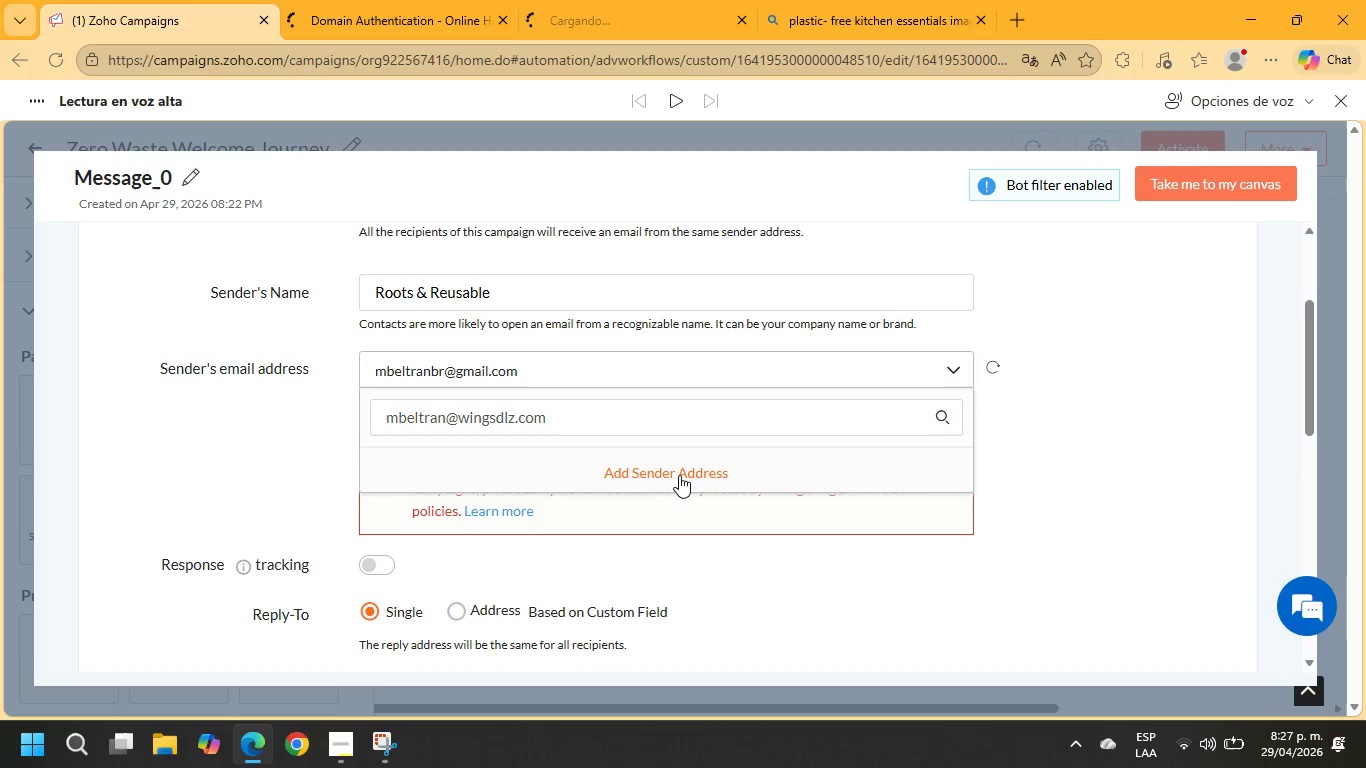 
left_click([680, 471])
 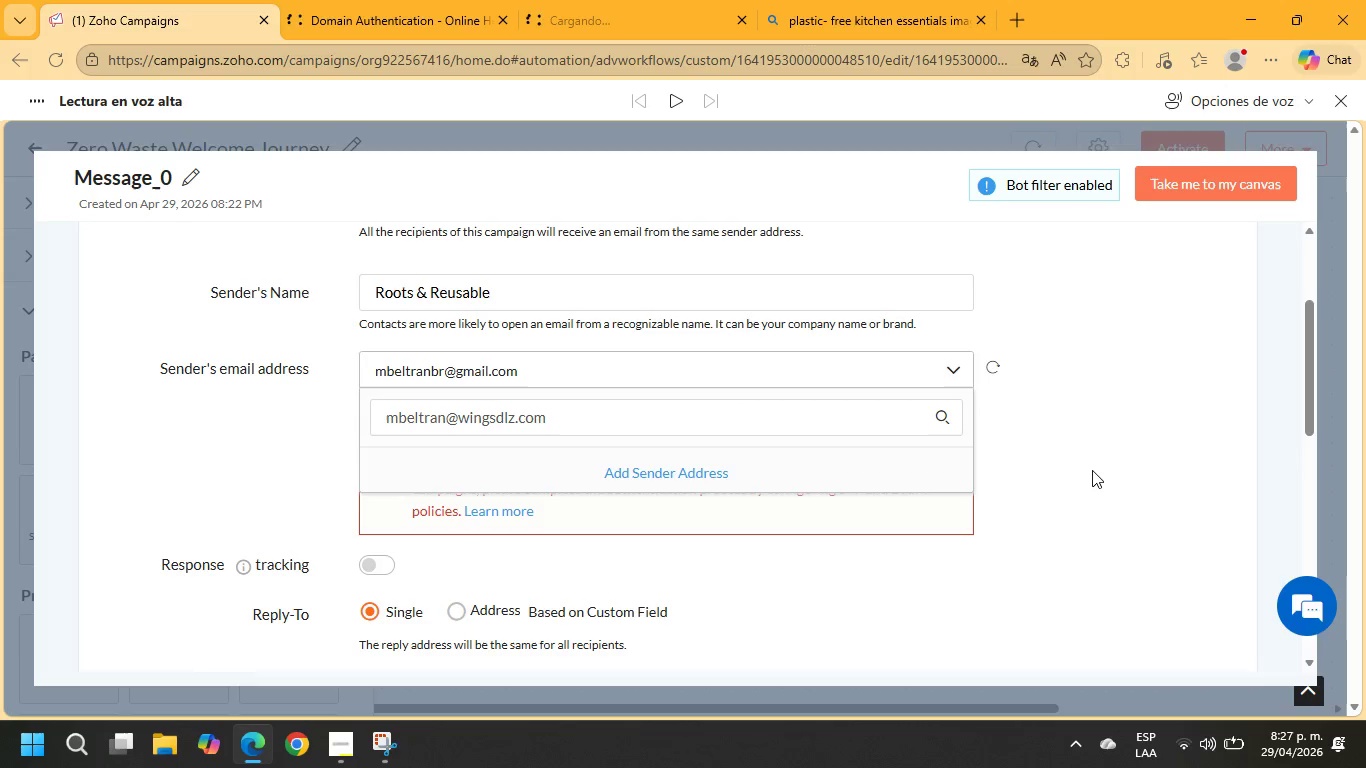 
left_click([1092, 470])
 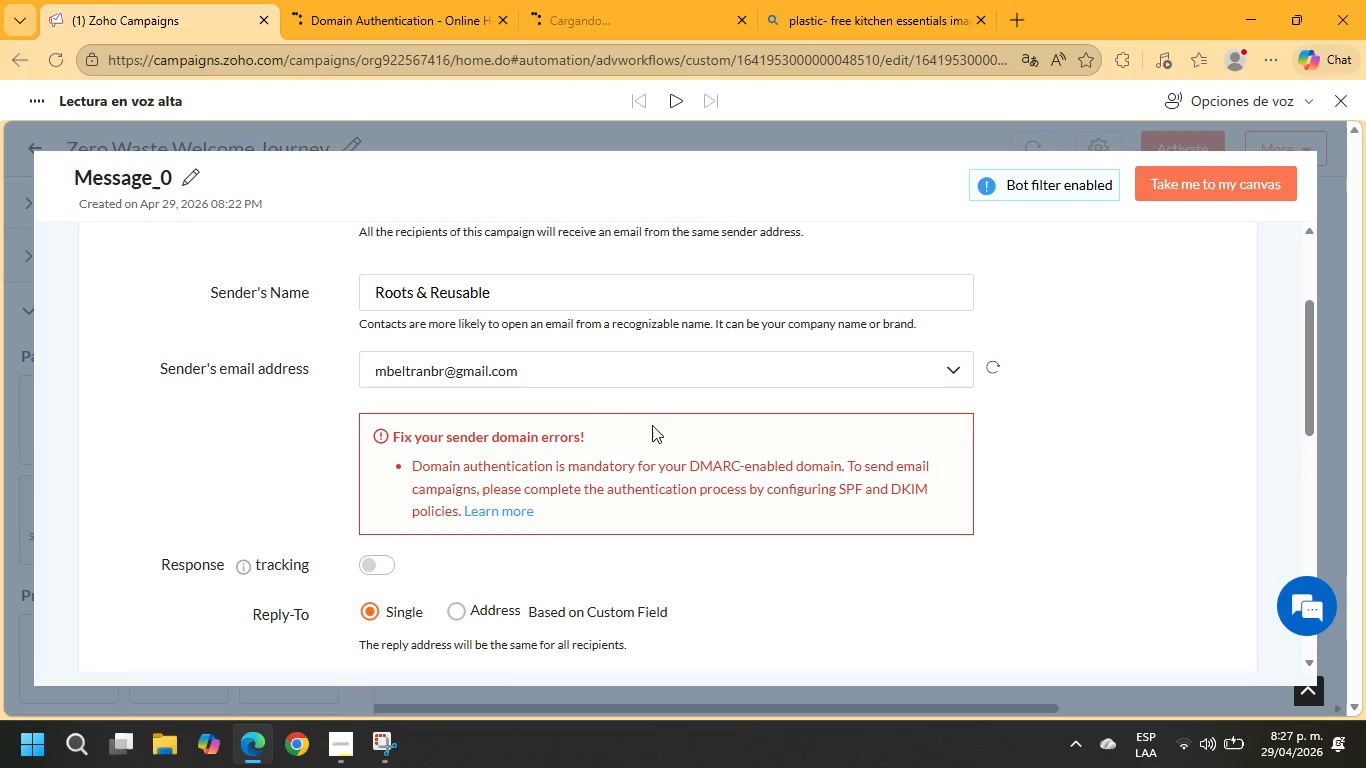 
left_click([599, 374])
 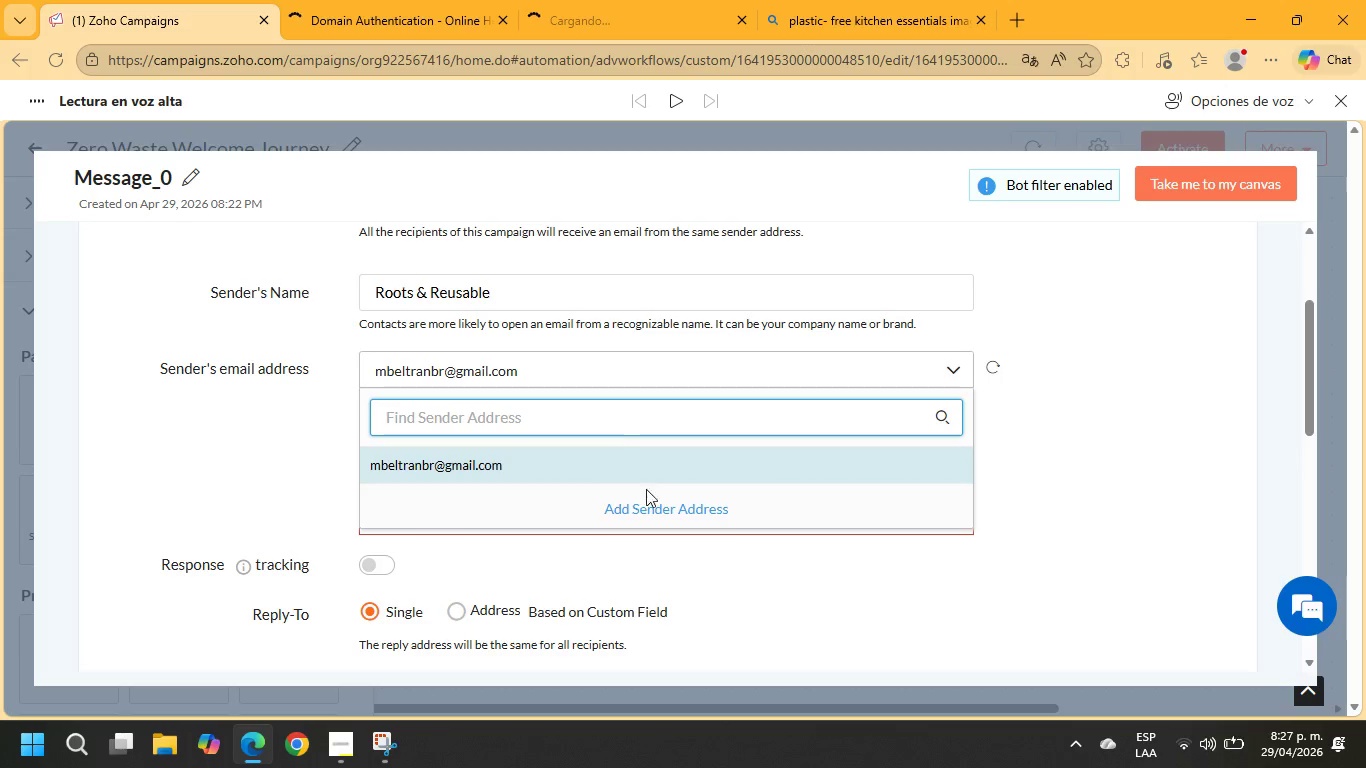 
left_click([653, 507])
 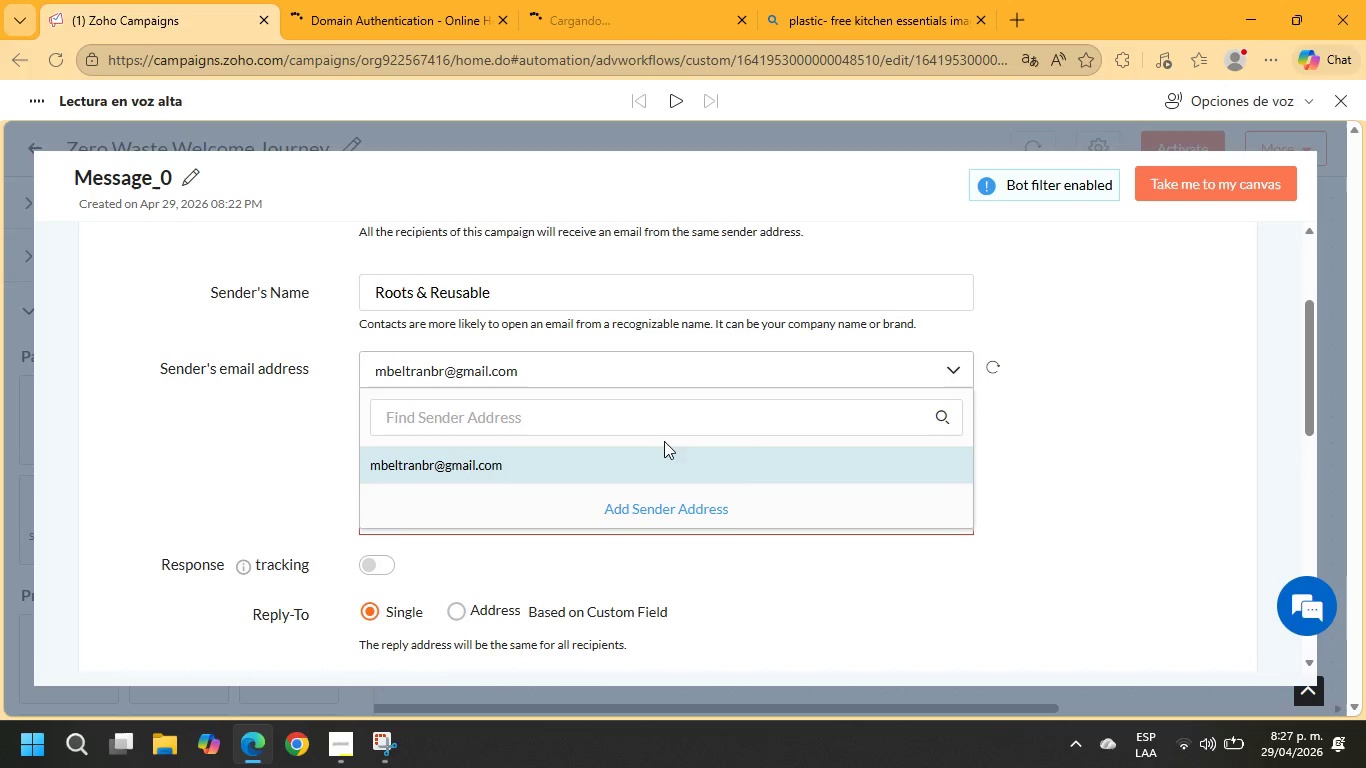 
left_click([663, 415])
 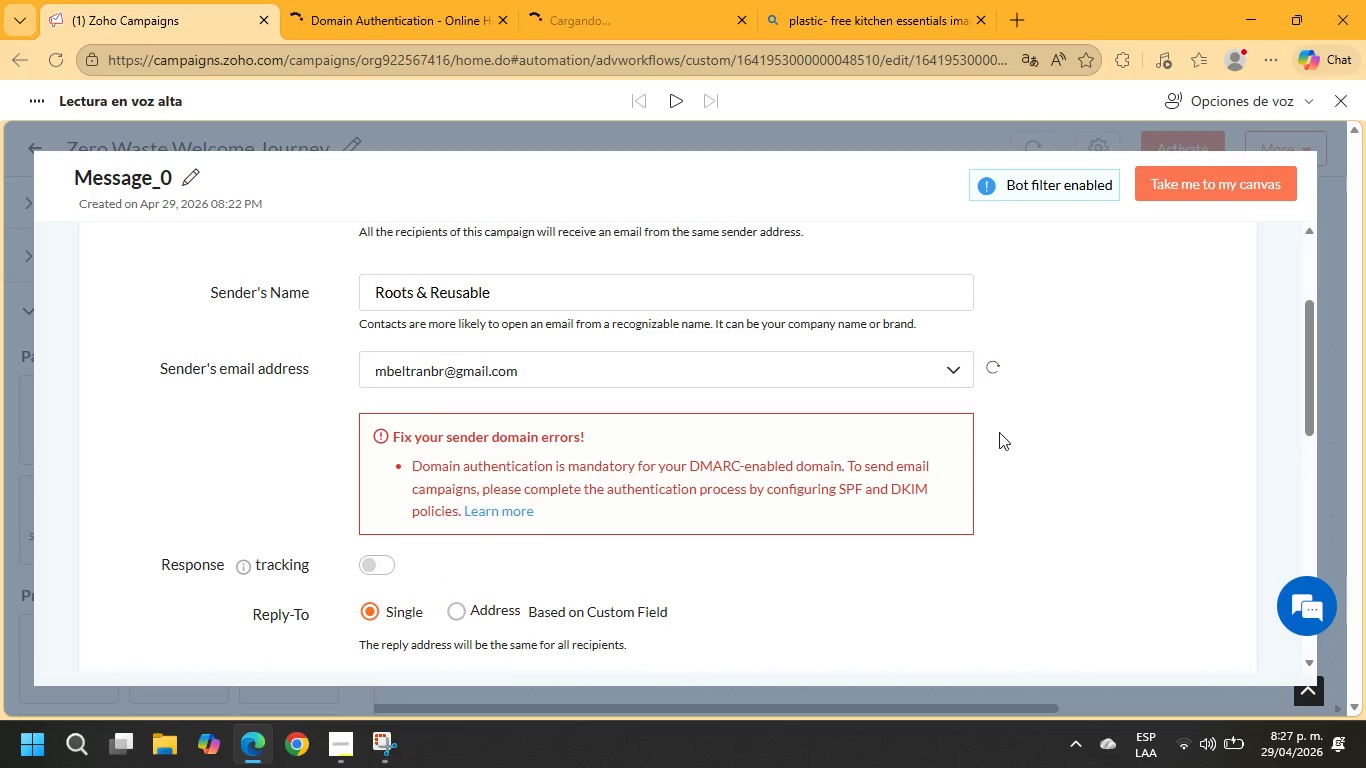 
left_click([997, 365])
 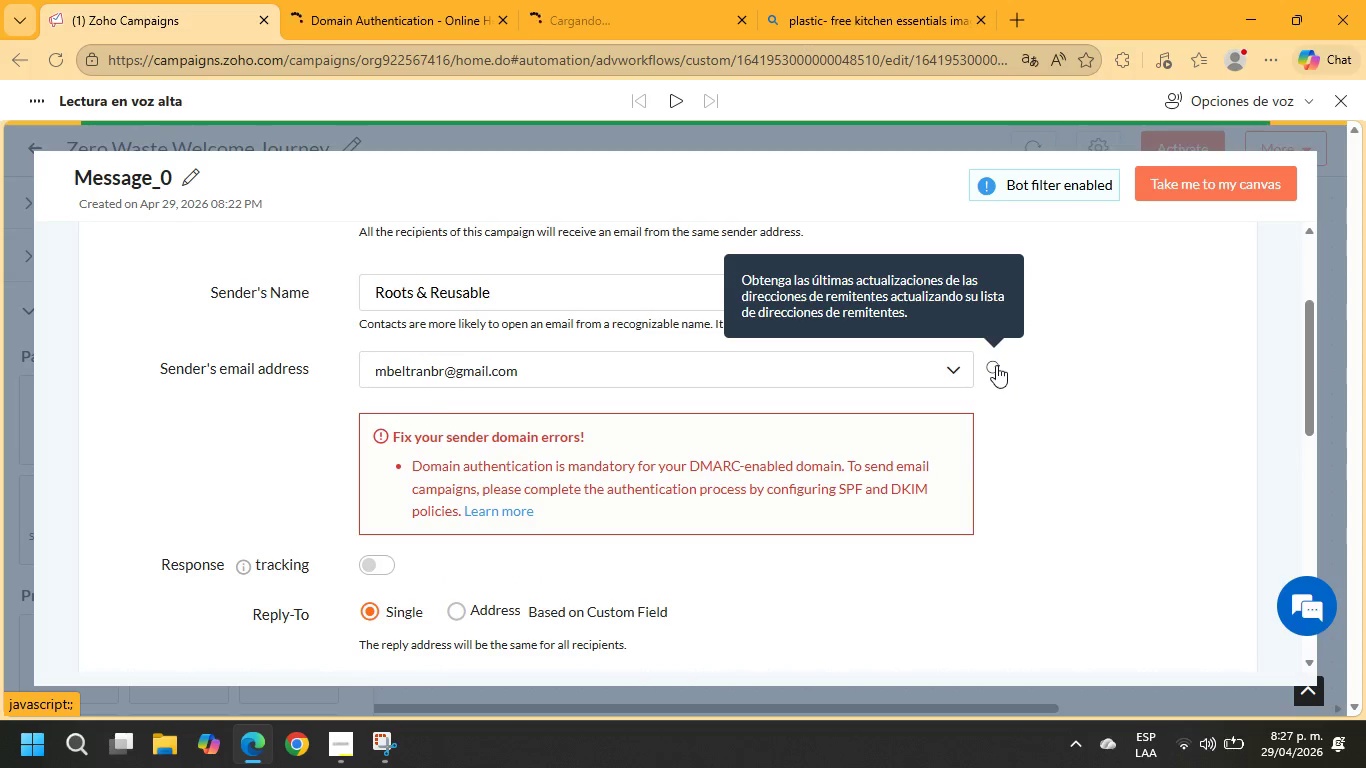 
wait(8.66)
 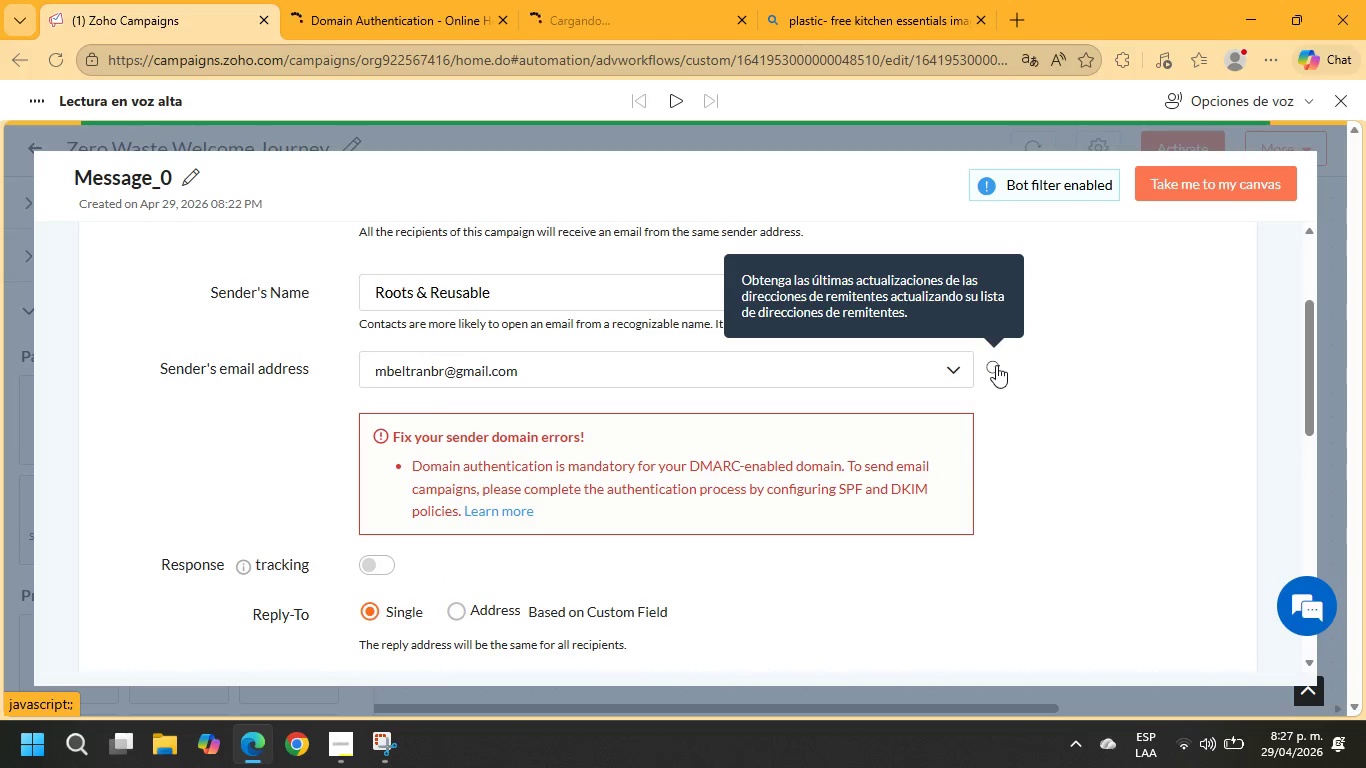 
left_click([365, 364])
 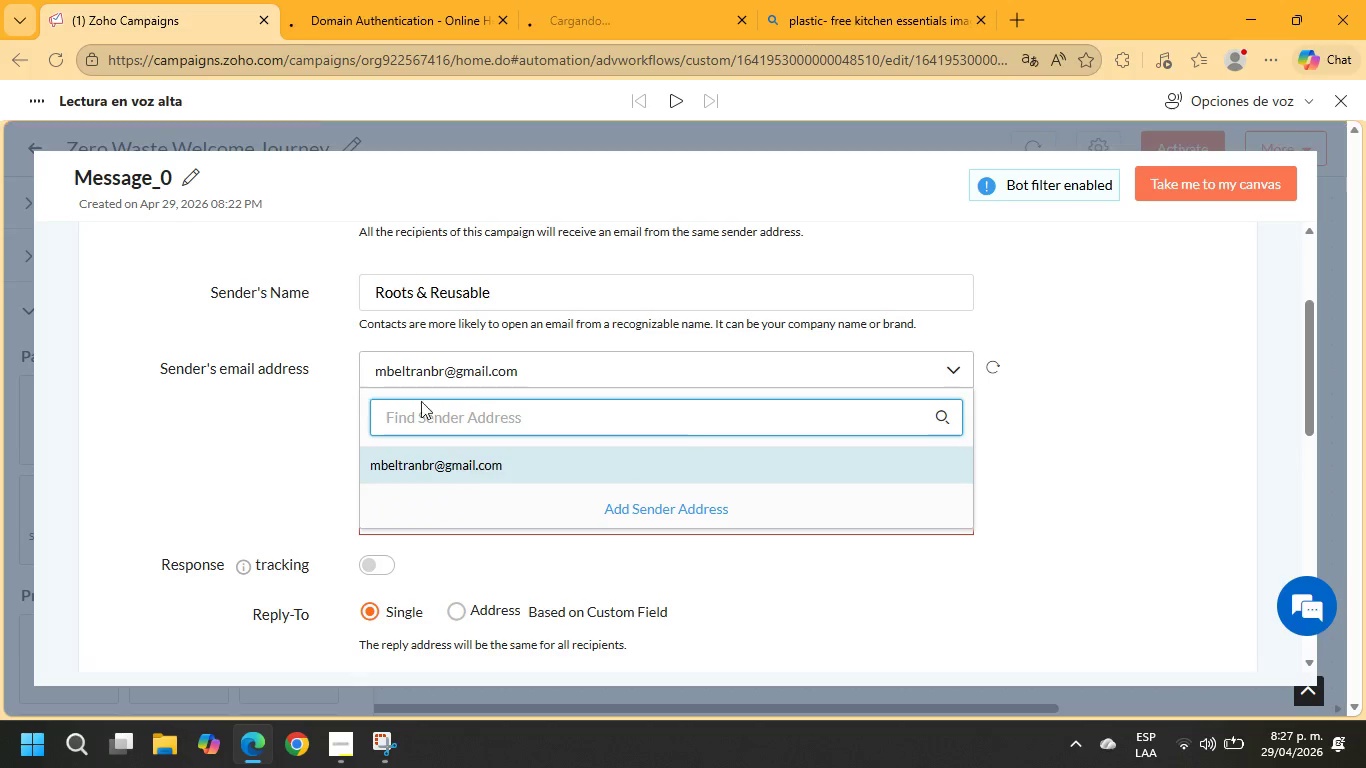 
left_click([675, 507])
 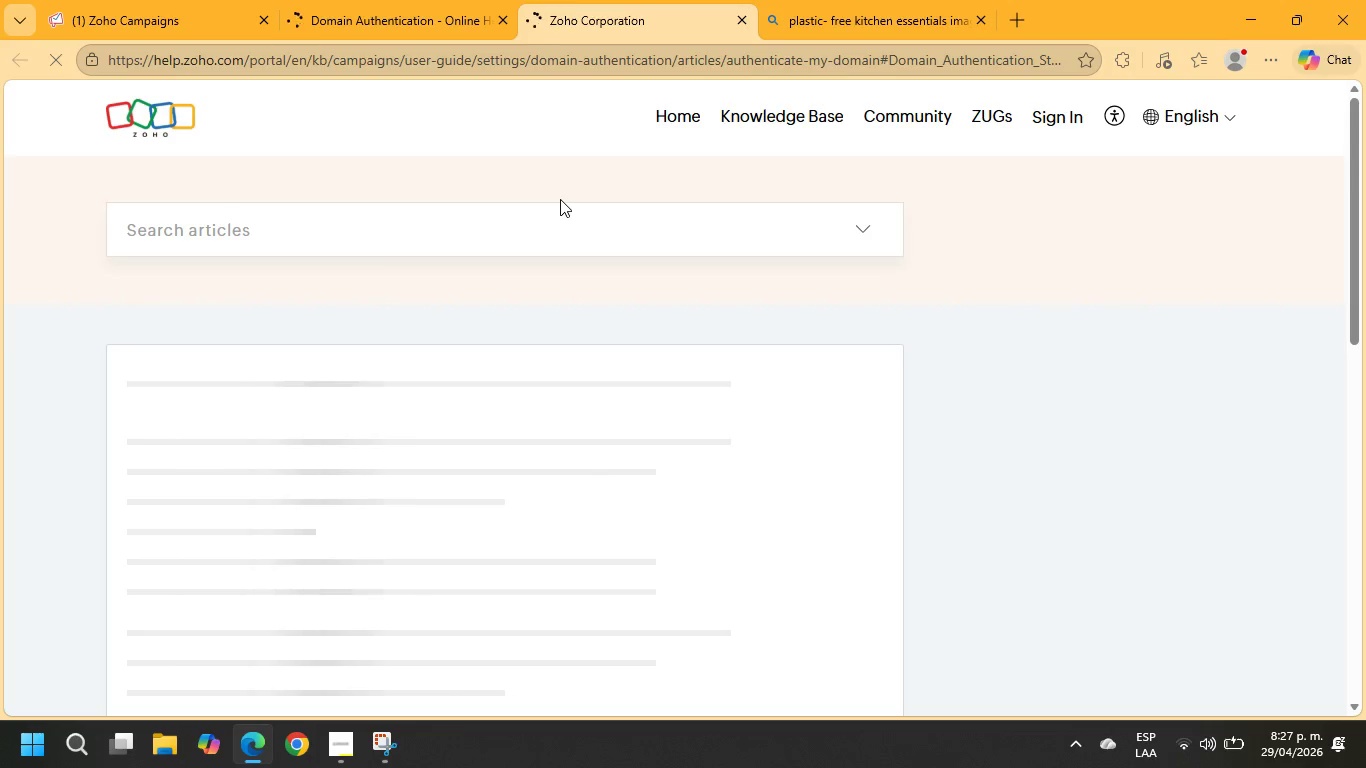 
wait(14.64)
 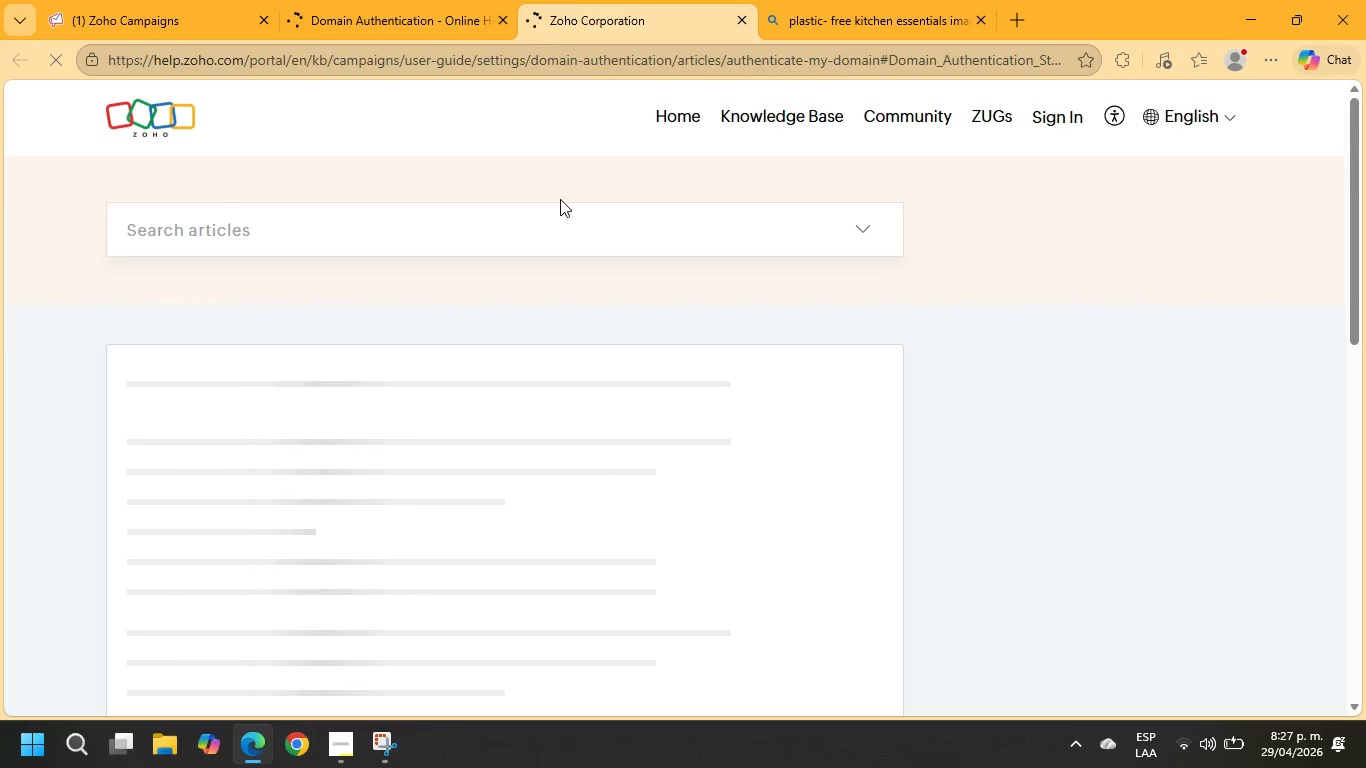 
left_click([742, 24])
 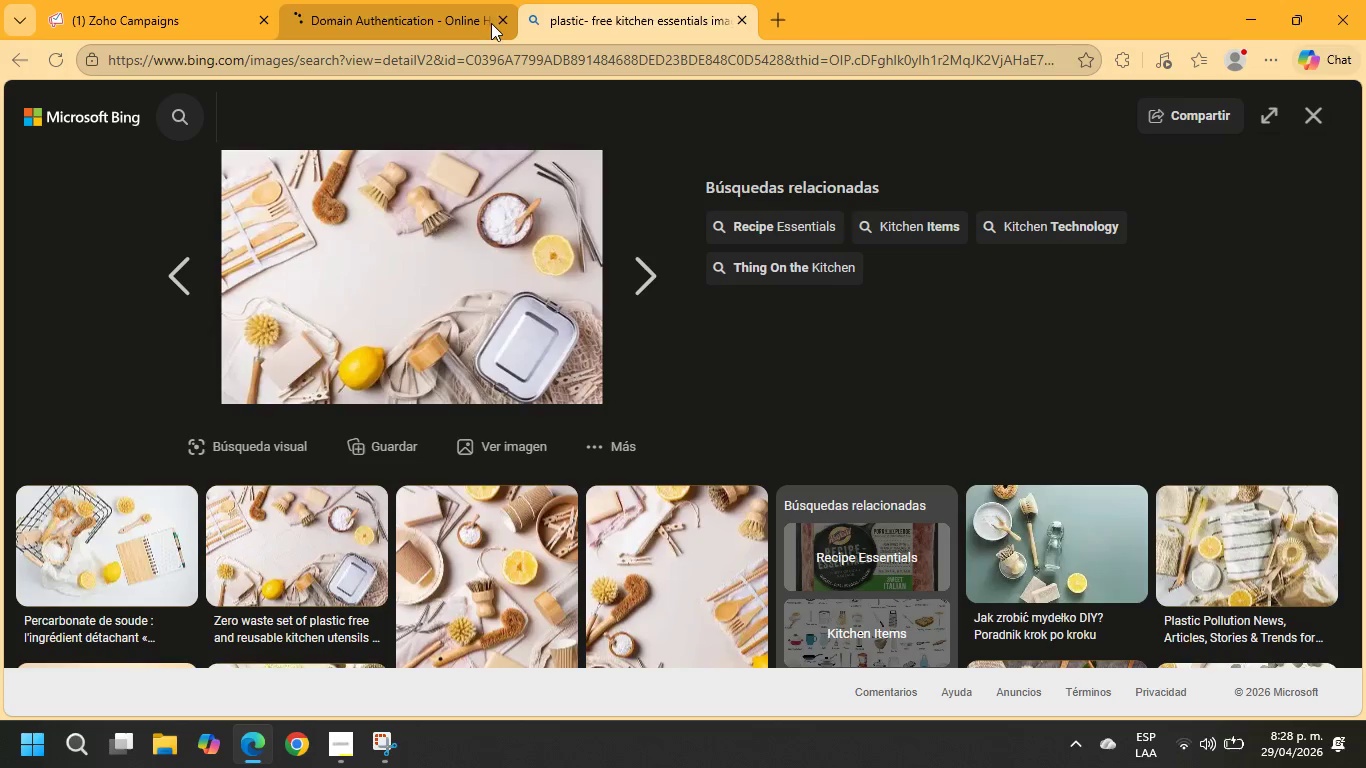 
left_click([506, 22])
 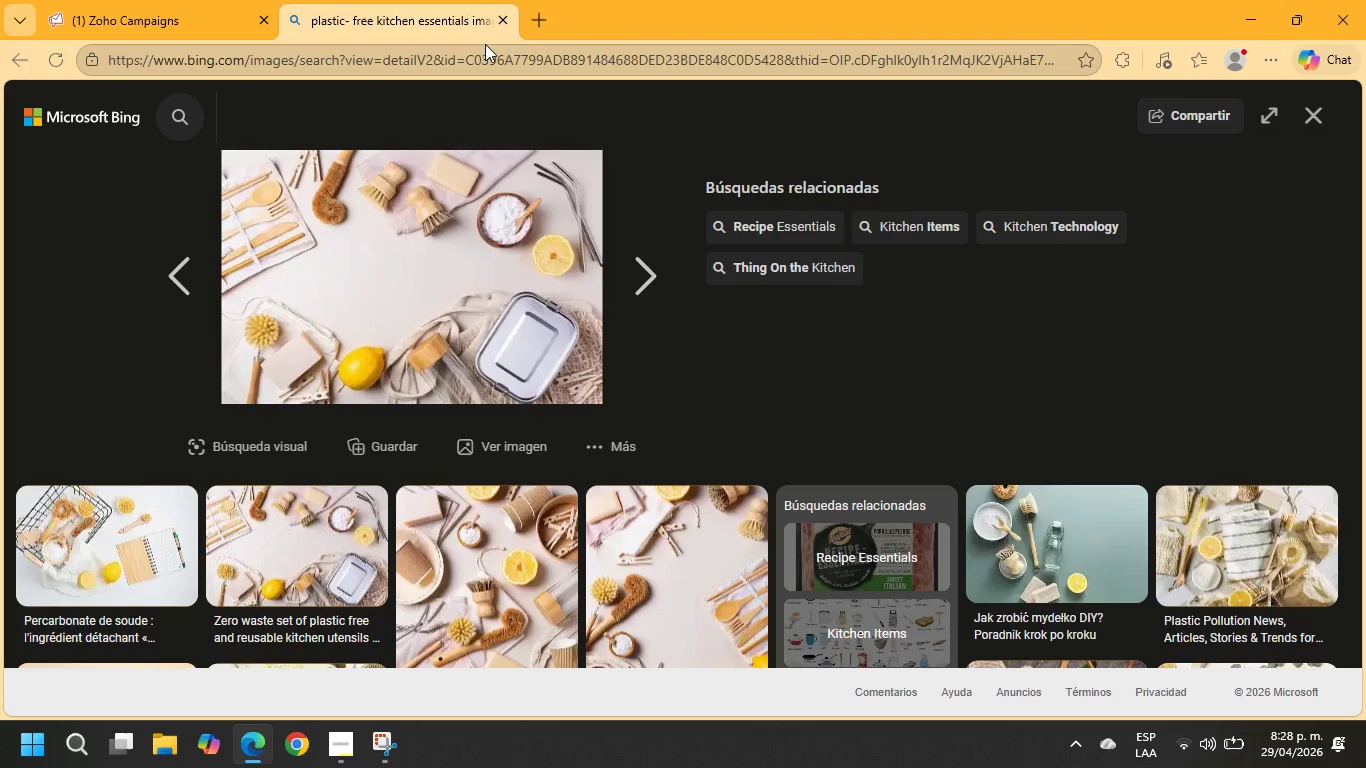 
left_click([204, 0])
 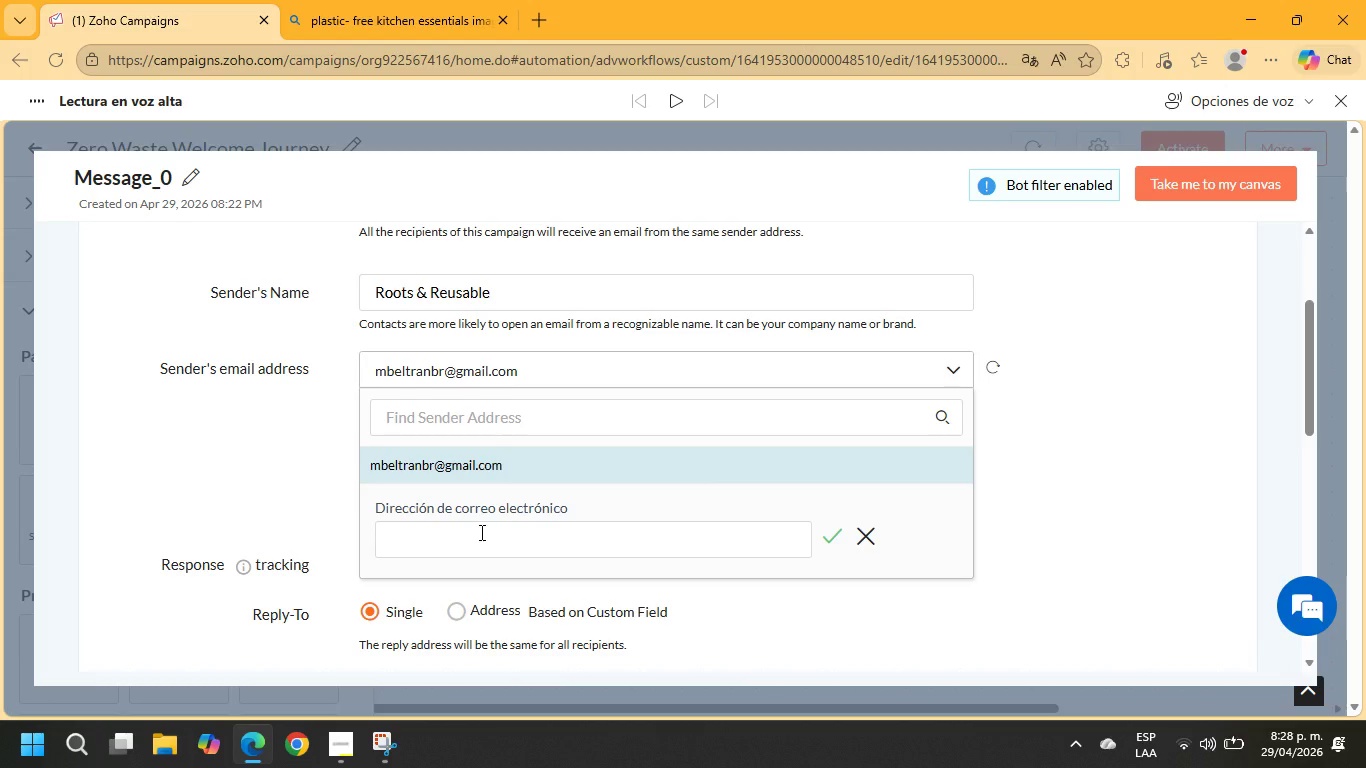 
left_click([480, 533])
 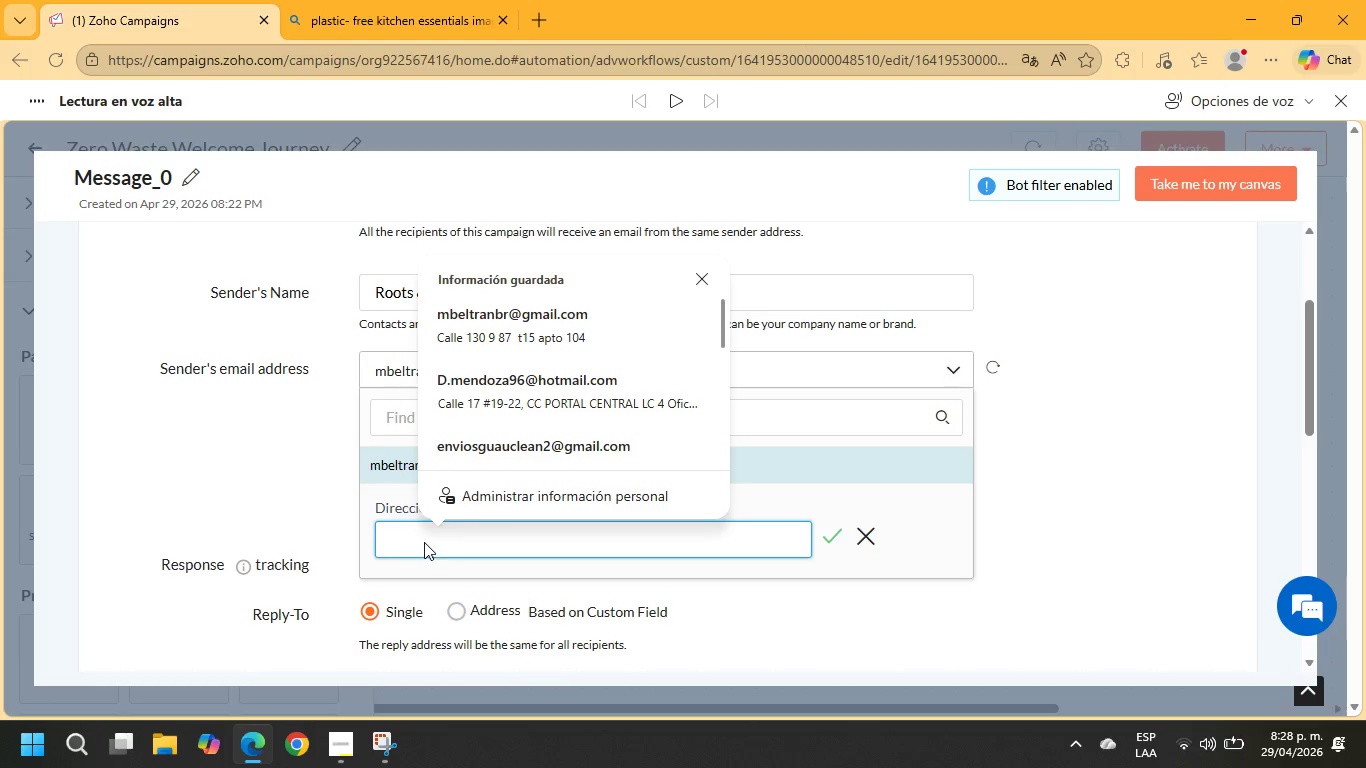 
type(mbeltran)
 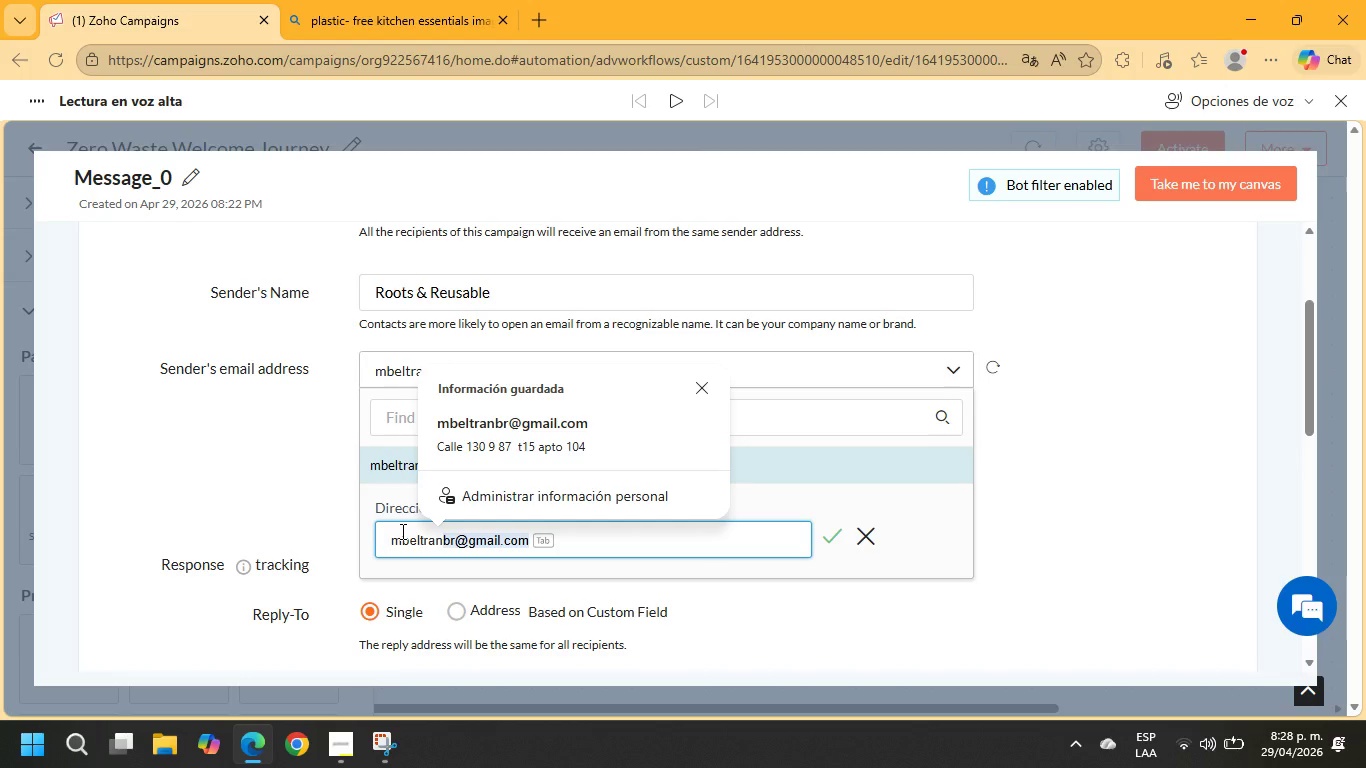 
wait(17.34)
 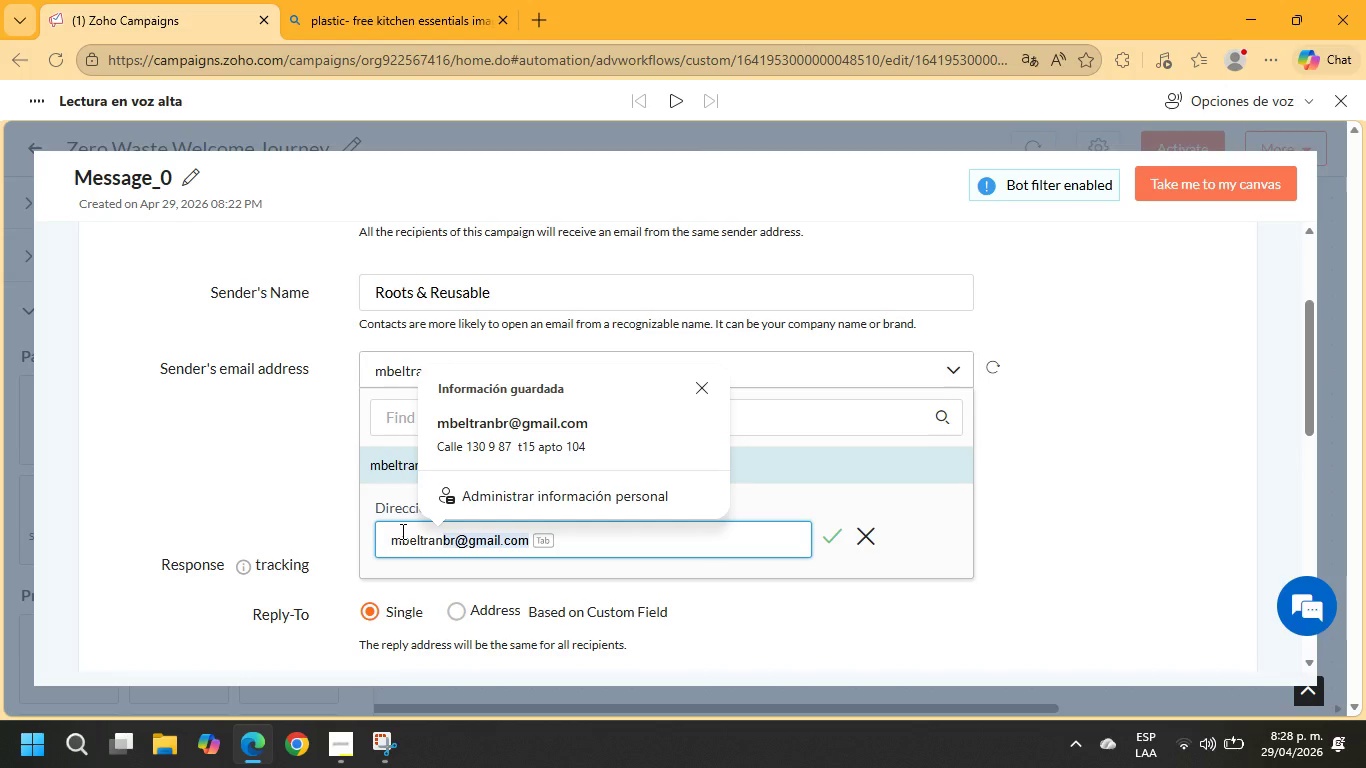 
left_click([391, 417])
 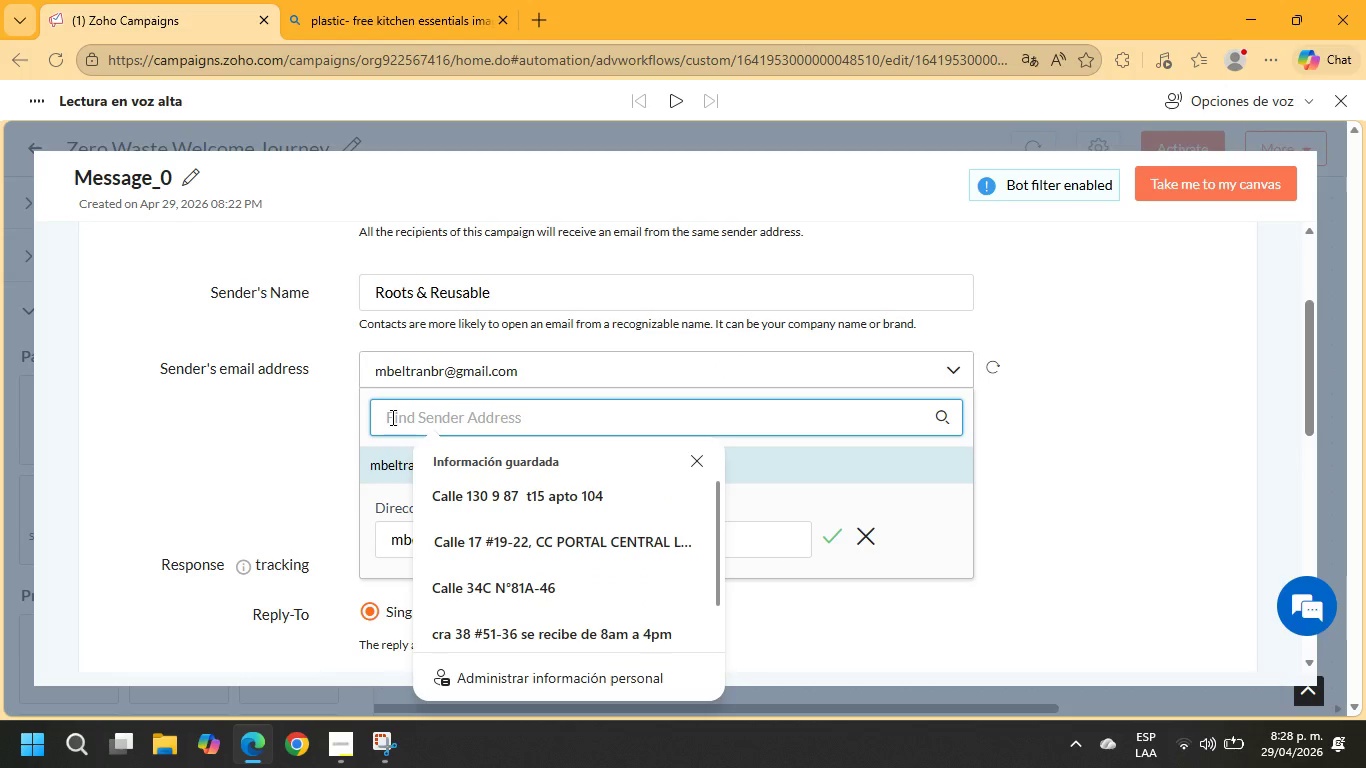 
wait(5.12)
 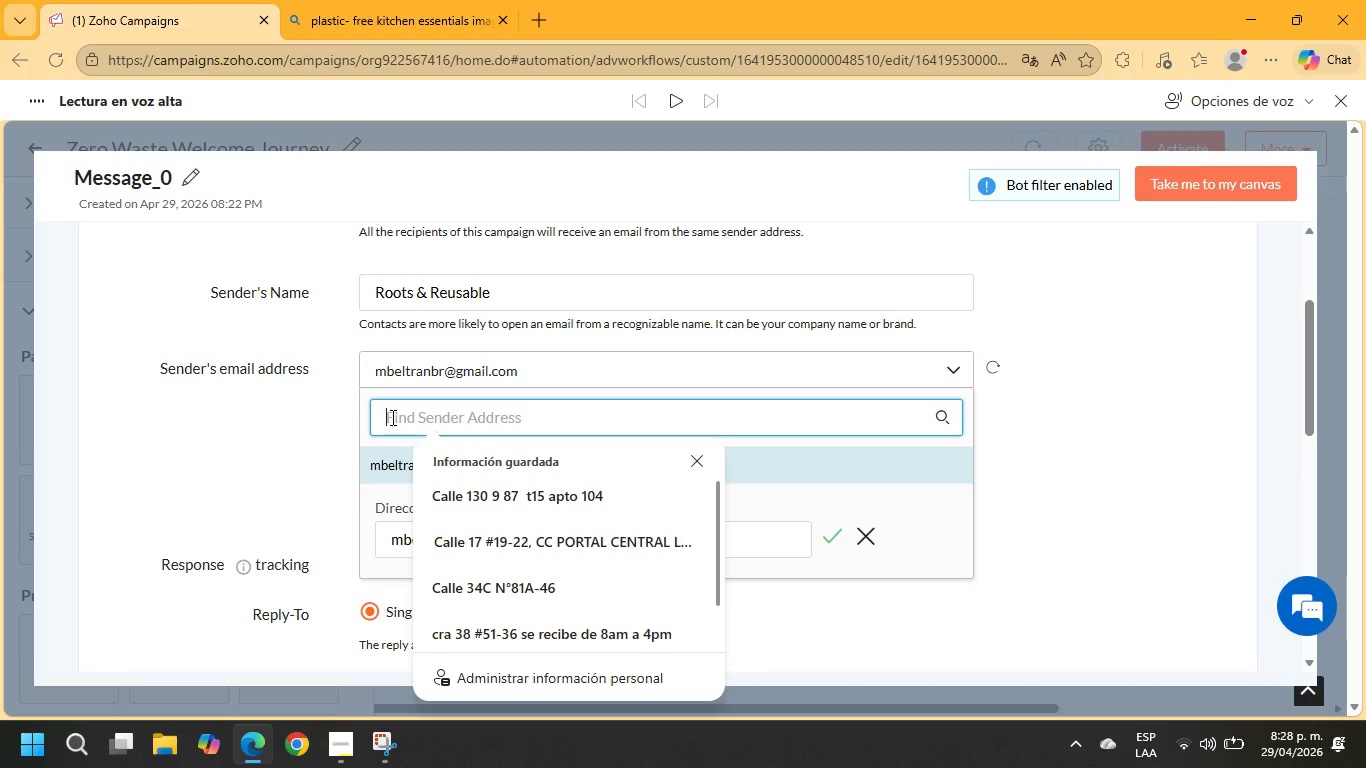 
left_click([391, 417])
 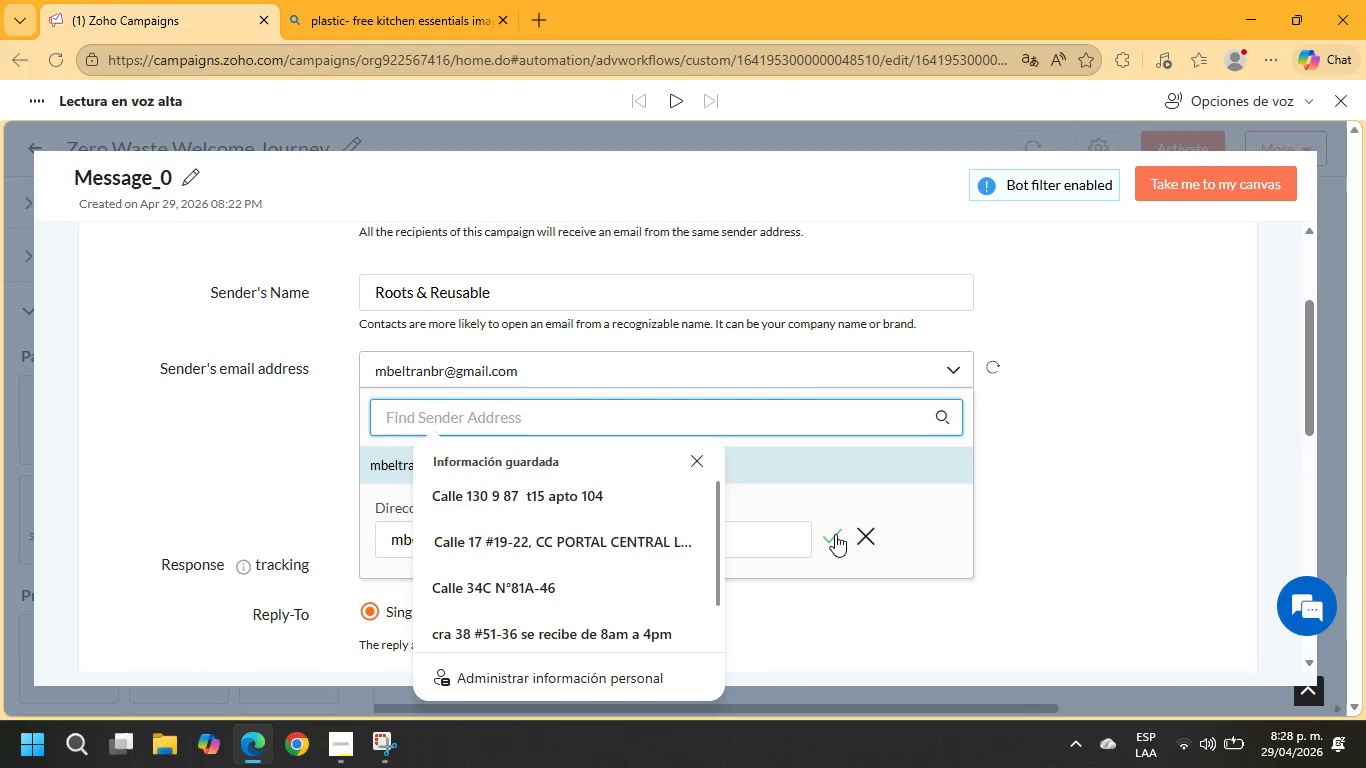 
left_click_drag(start_coordinate=[764, 534], to_coordinate=[304, 523])
 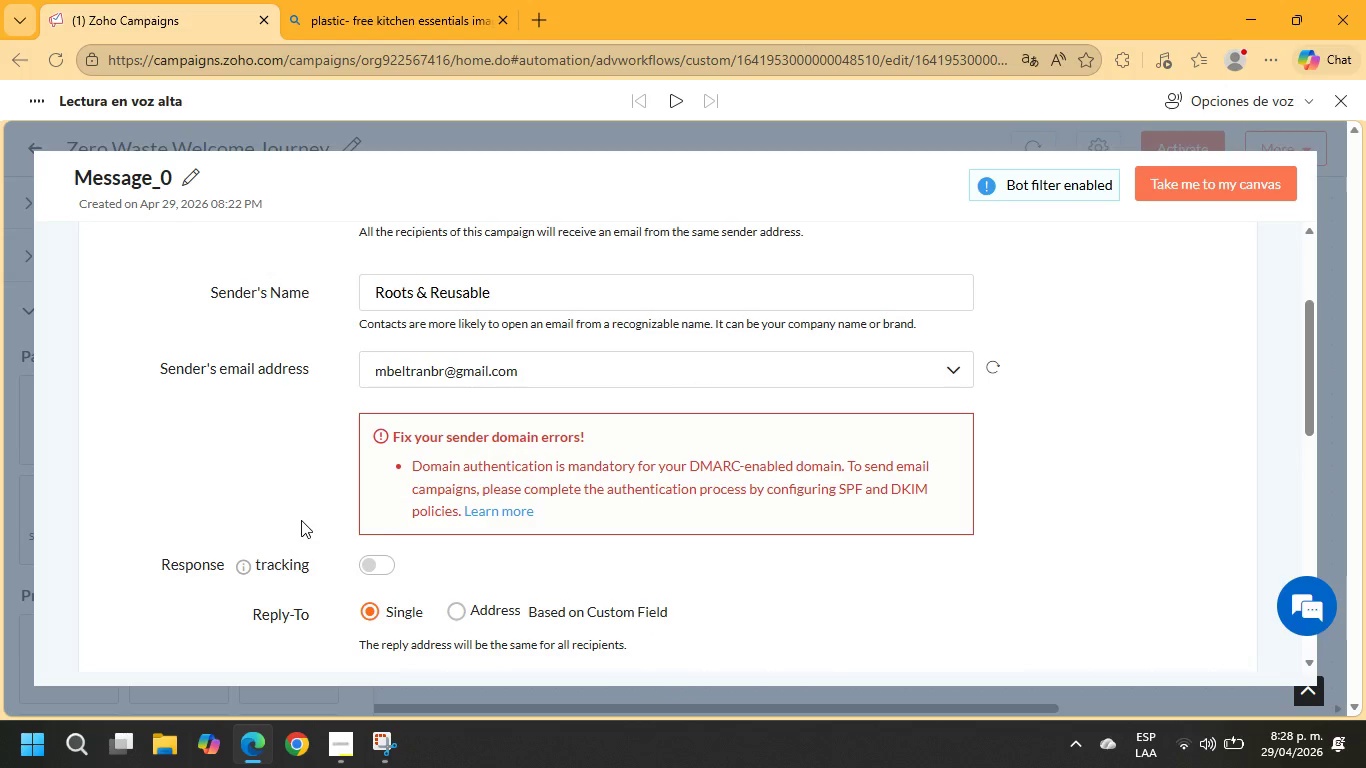 
scroll: coordinate [532, 491], scroll_direction: down, amount: 2.0
 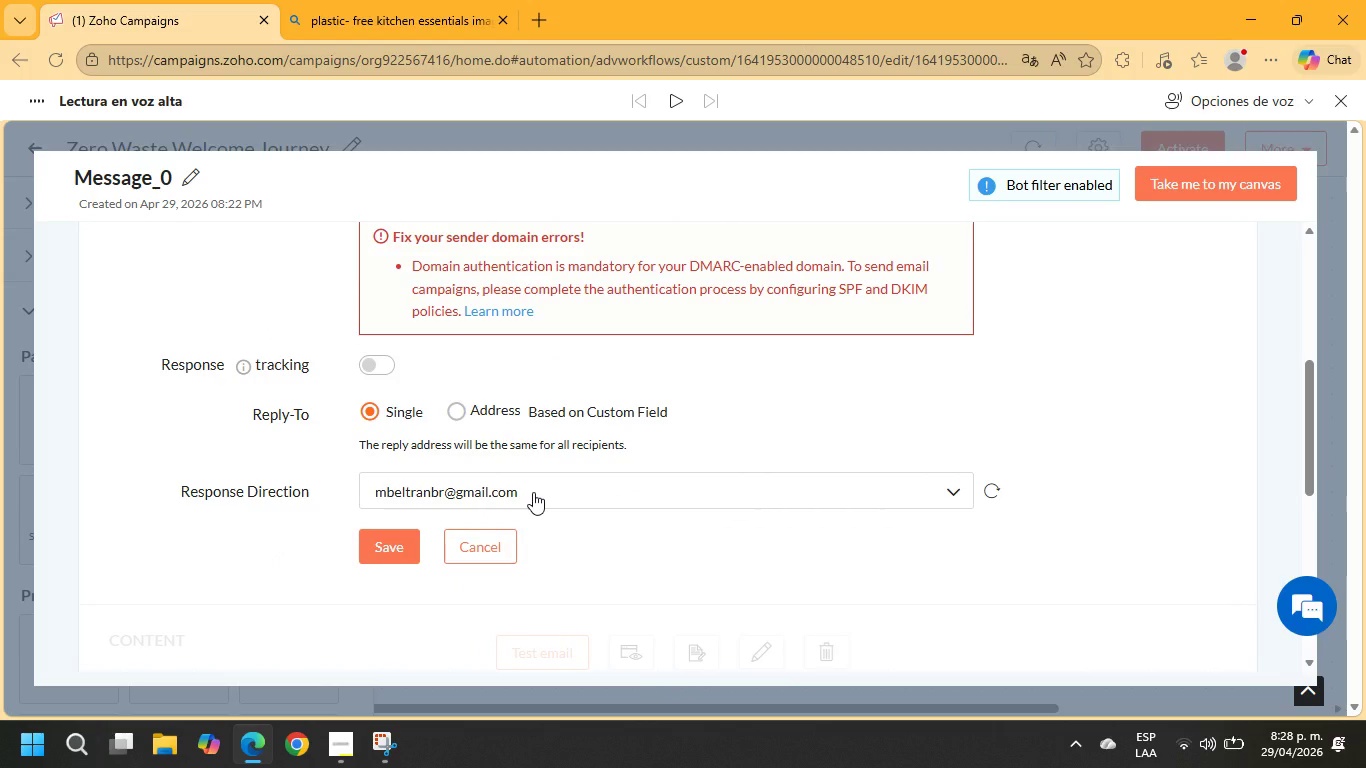 
left_click([533, 492])
 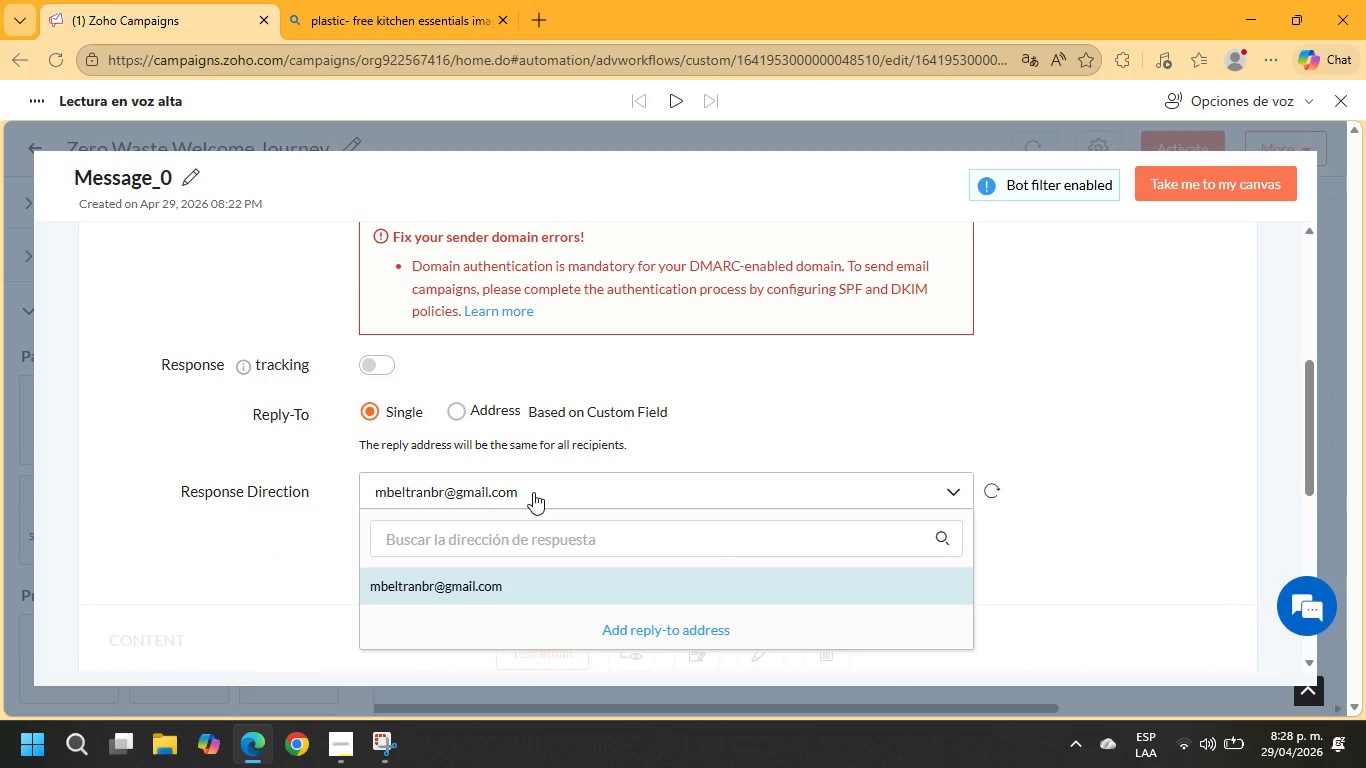 
left_click([533, 492])
 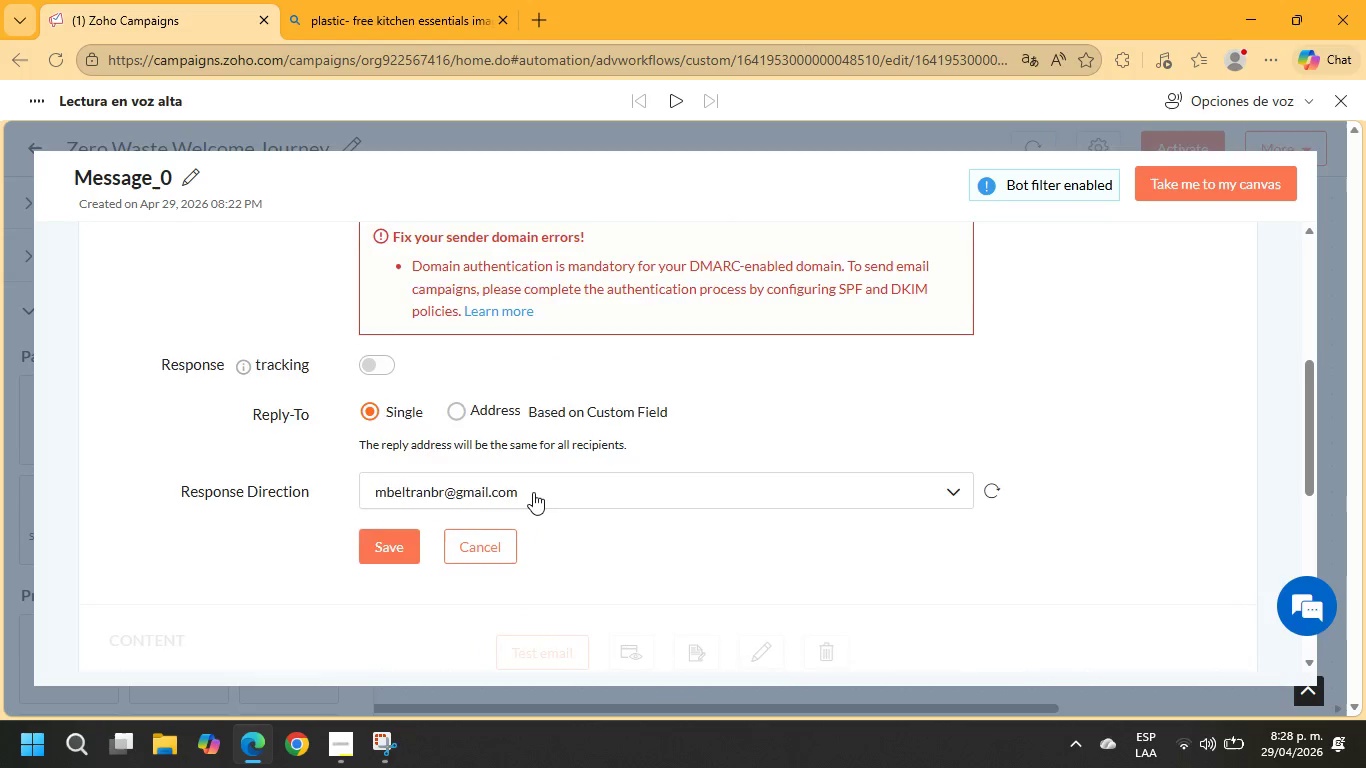 
scroll: coordinate [533, 492], scroll_direction: up, amount: 3.0
 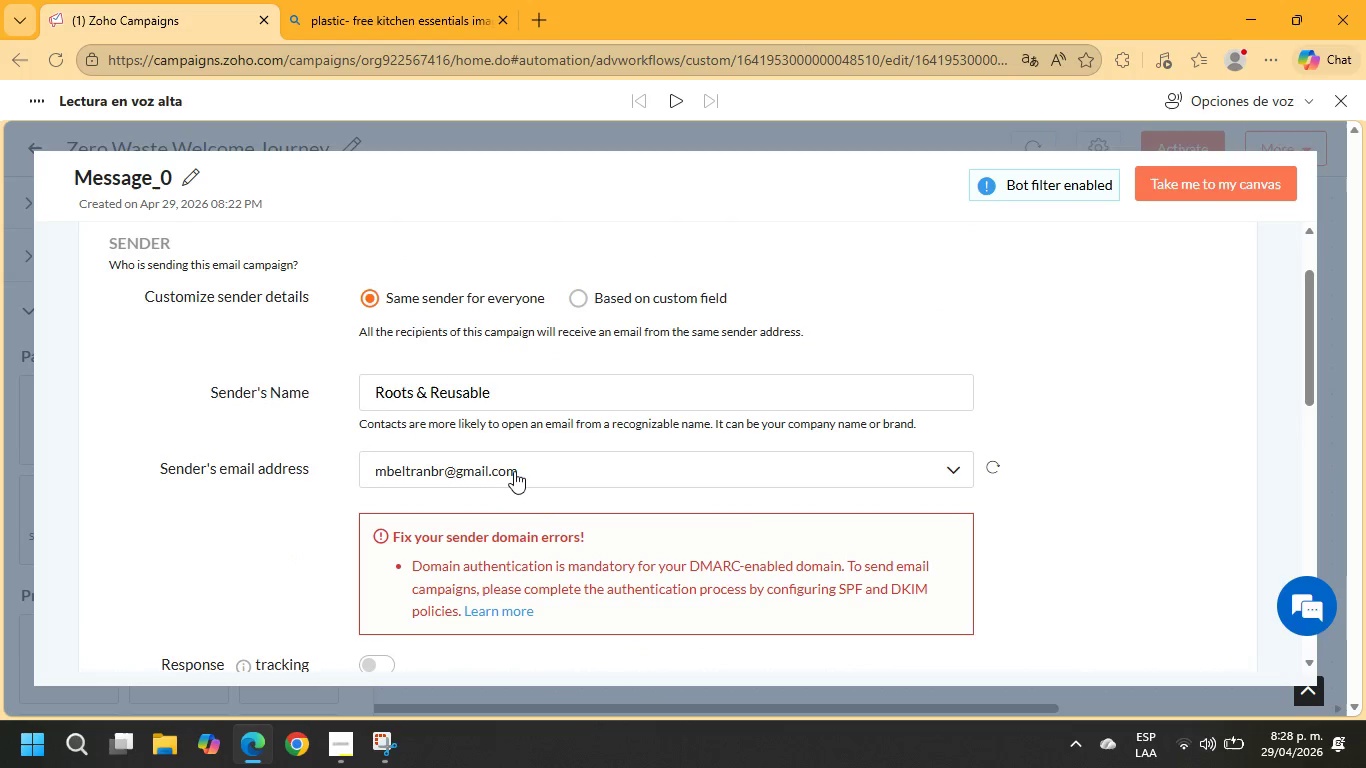 
left_click([514, 469])
 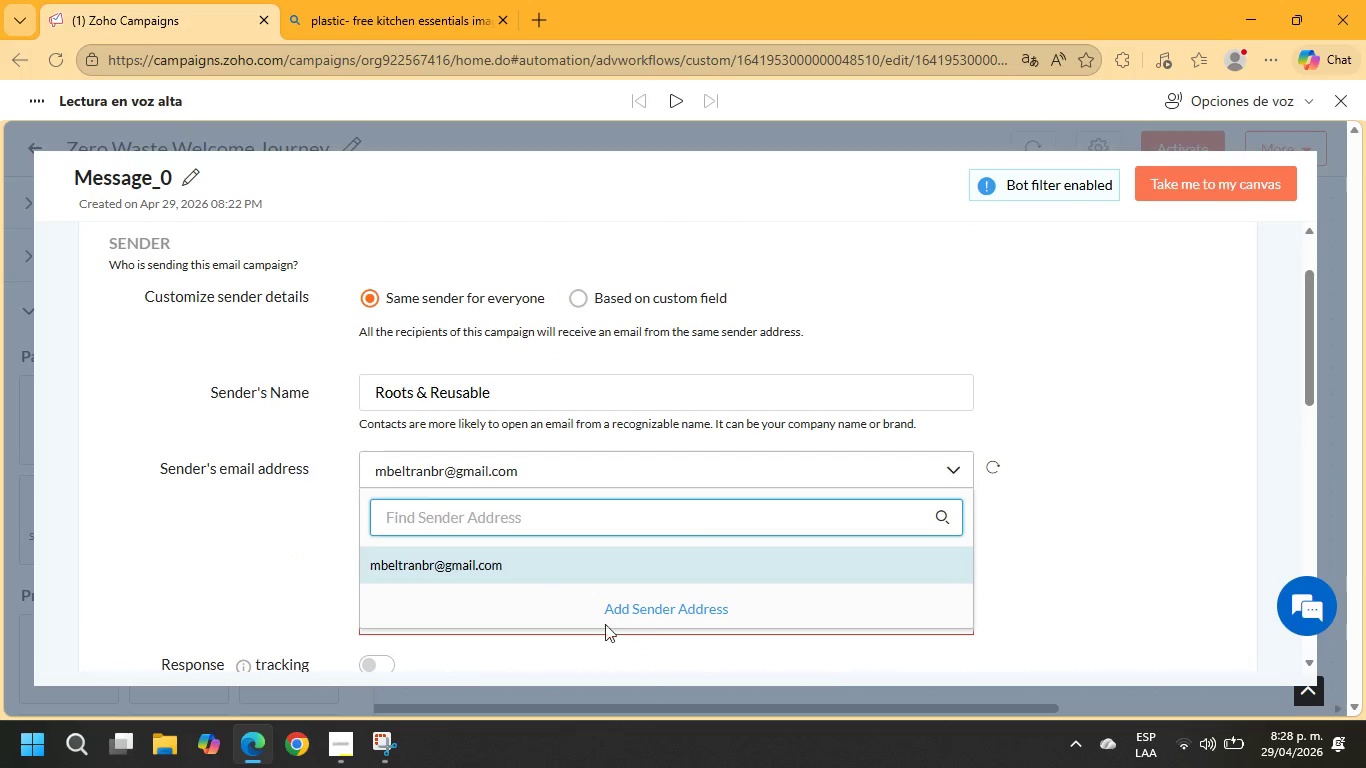 
left_click([646, 602])
 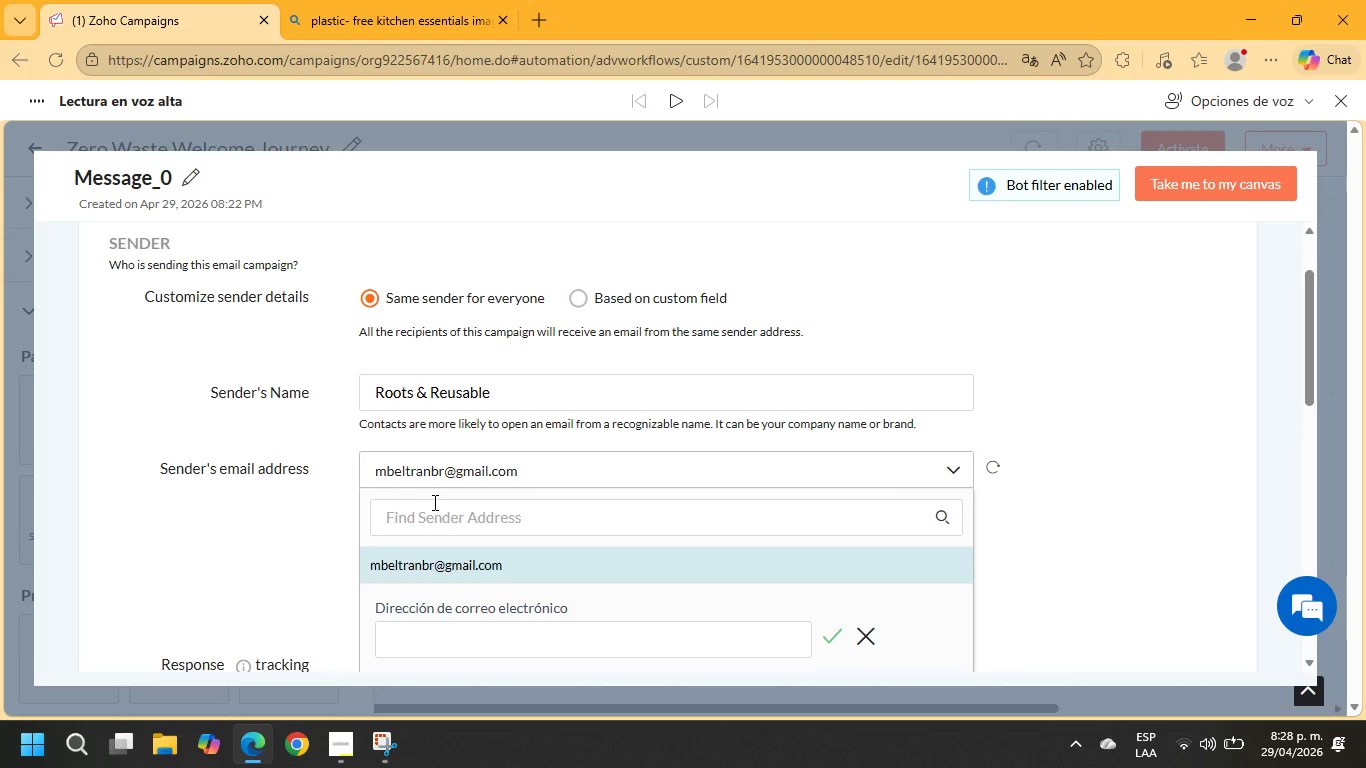 
left_click([463, 516])
 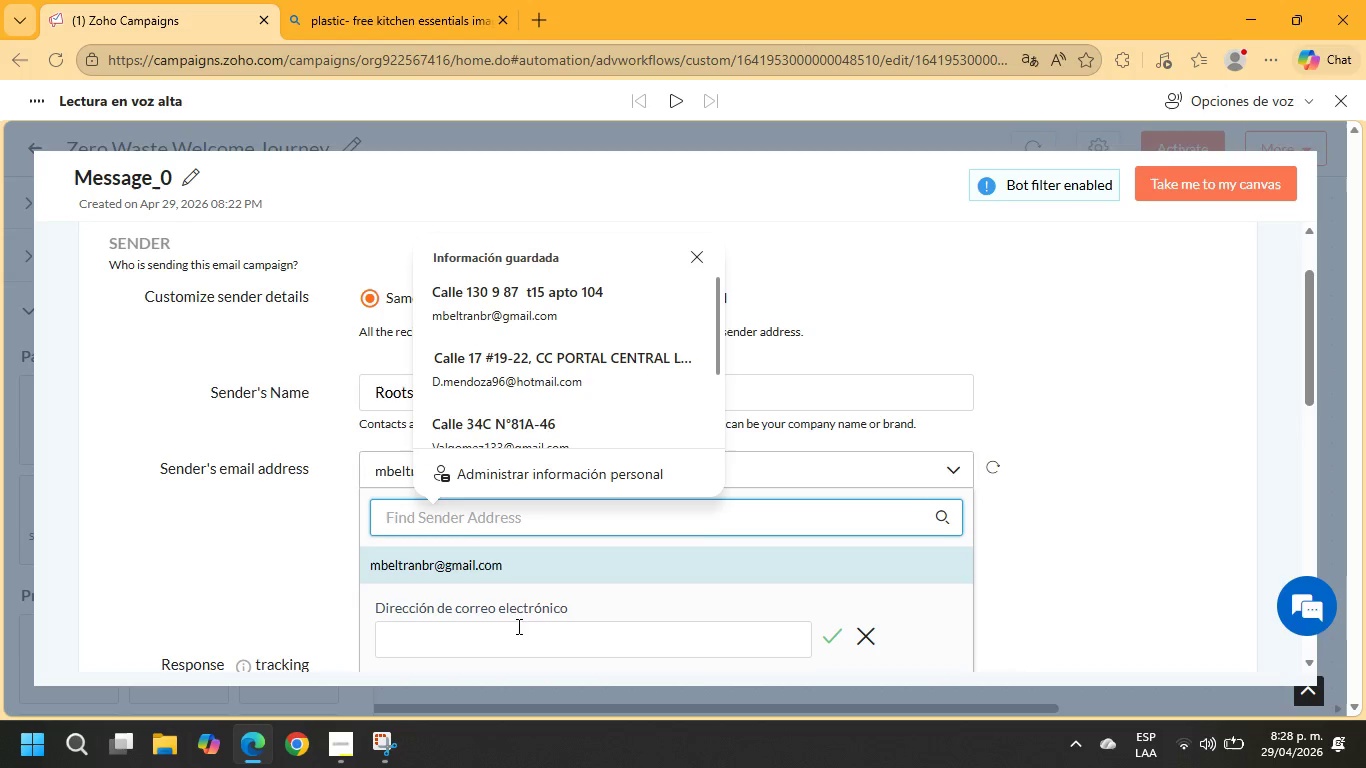 
left_click([518, 629])
 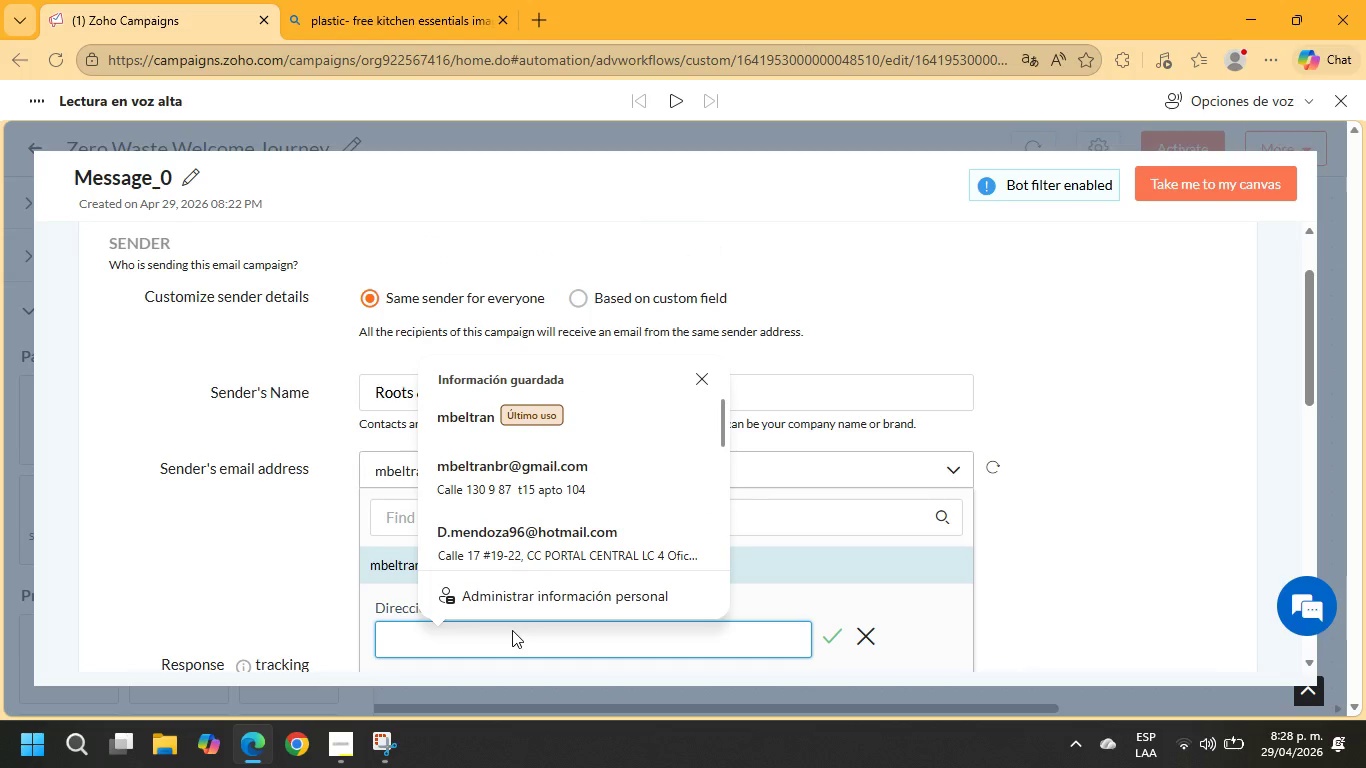 
type(roots^reusable)
 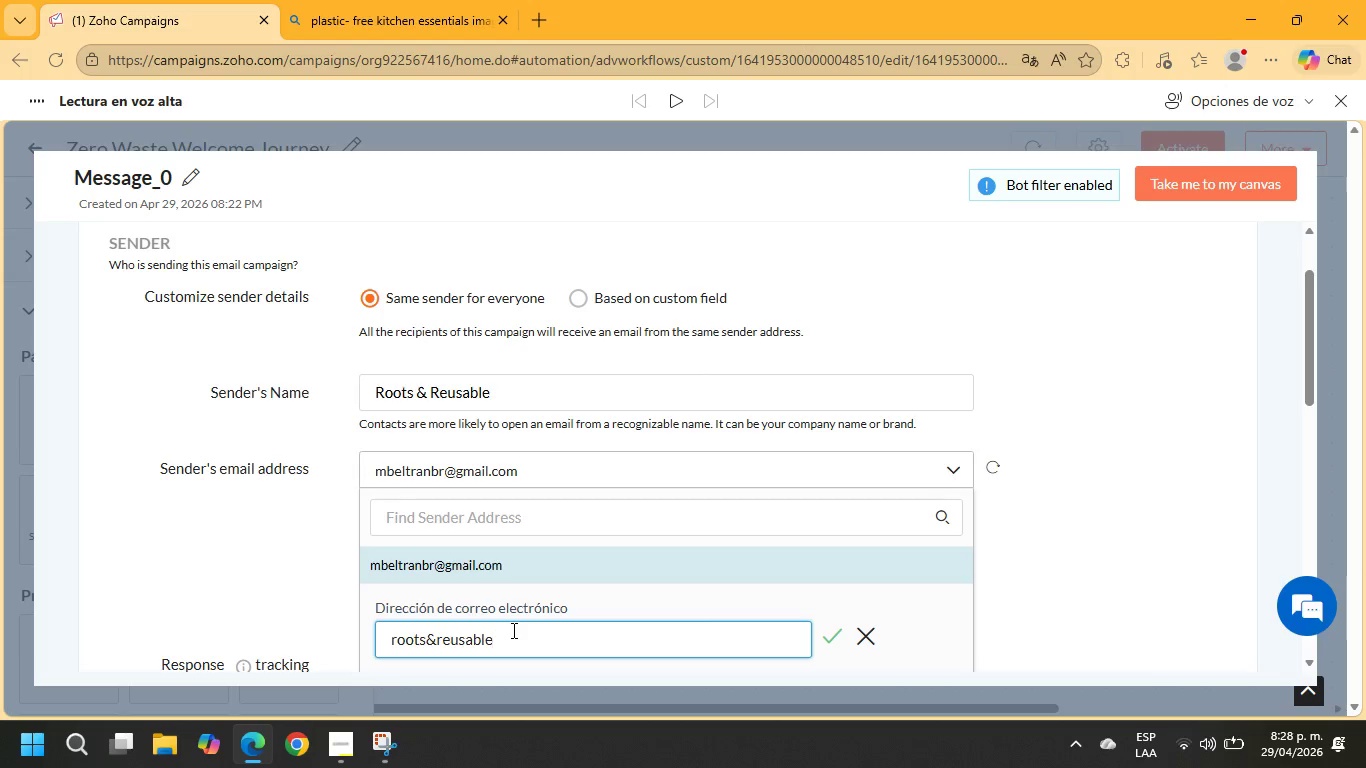 
key(Alt+Control+Q)
 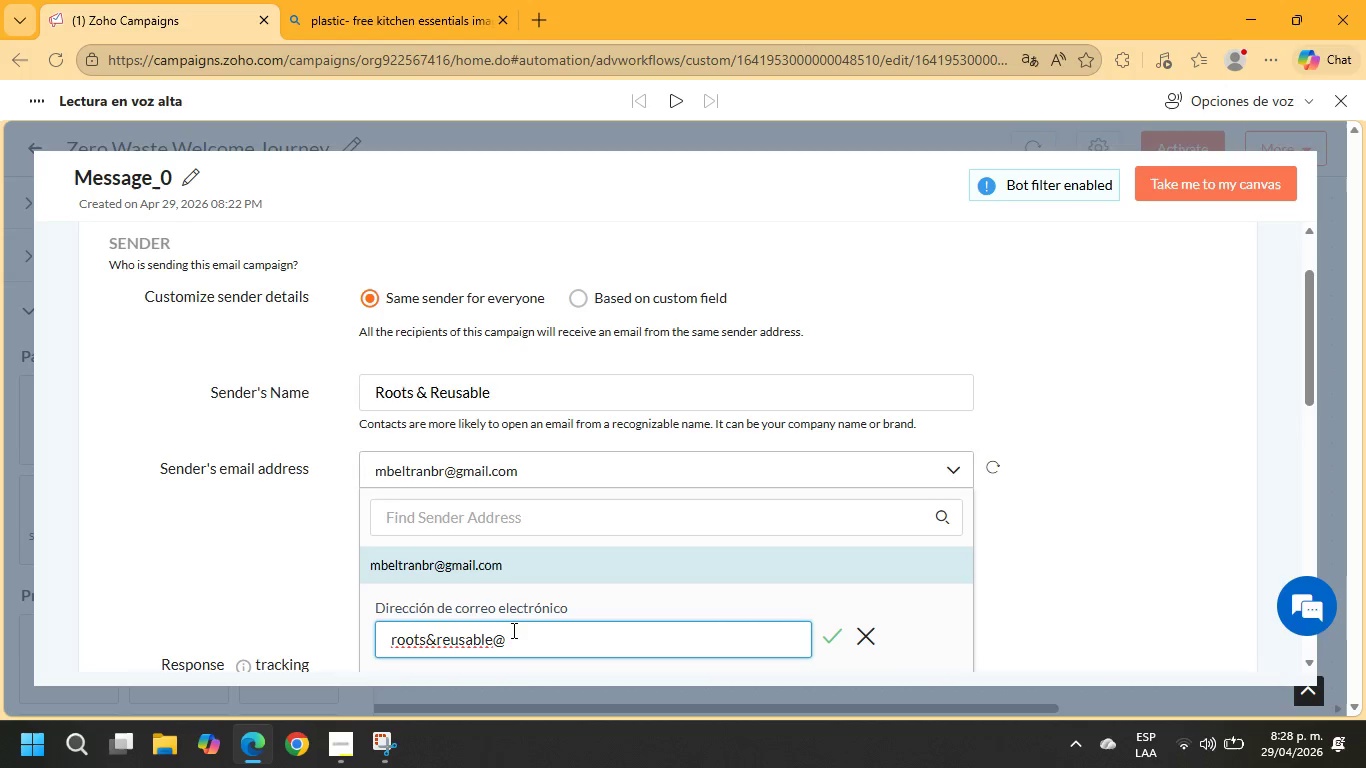 
type(gmail.com)
 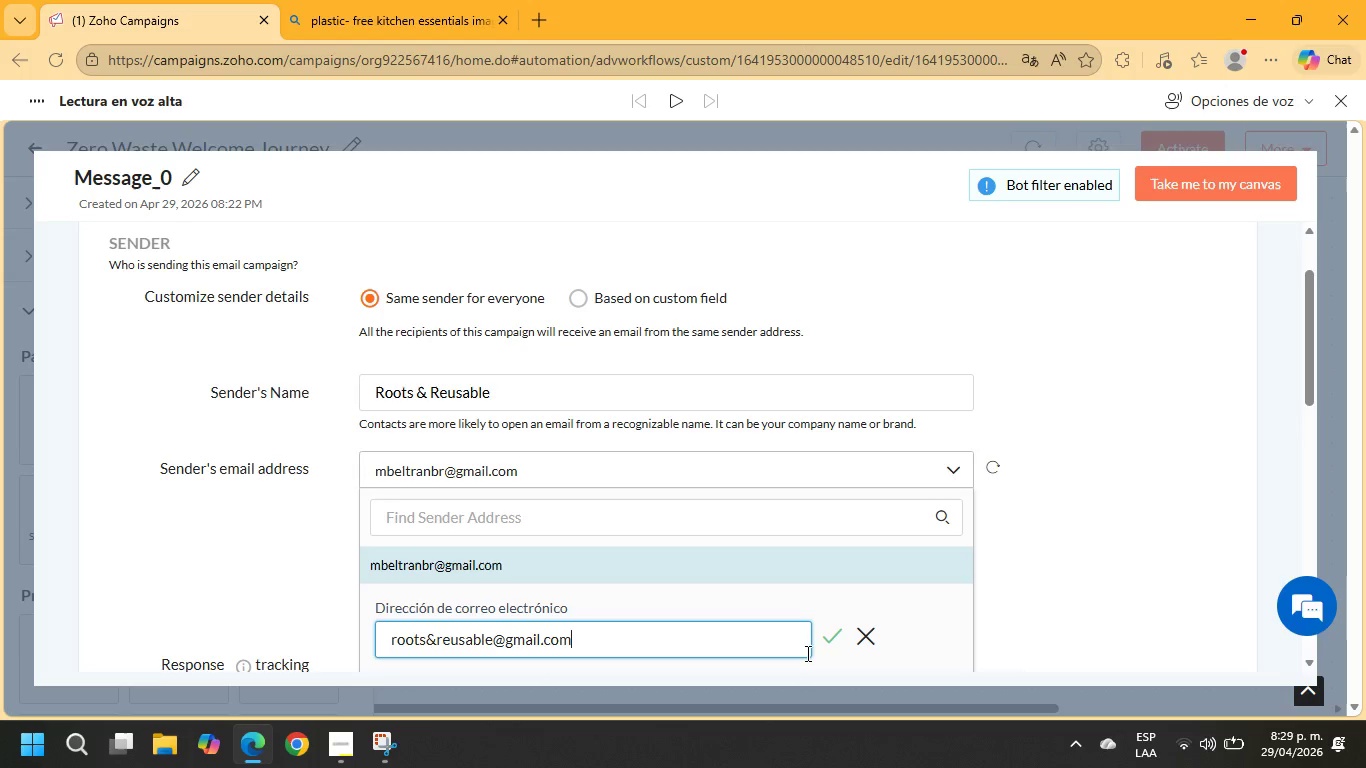 
left_click([831, 640])
 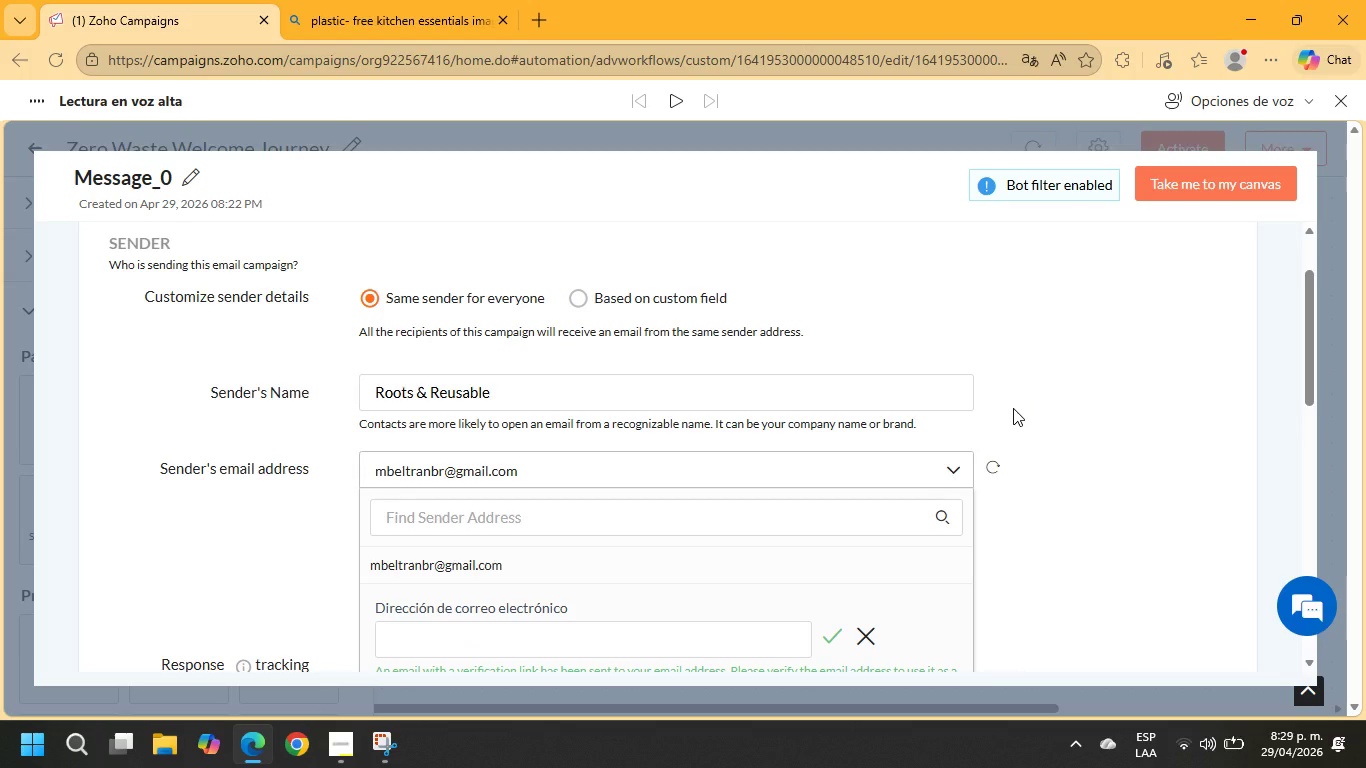 
scroll: coordinate [1013, 436], scroll_direction: down, amount: 1.0
 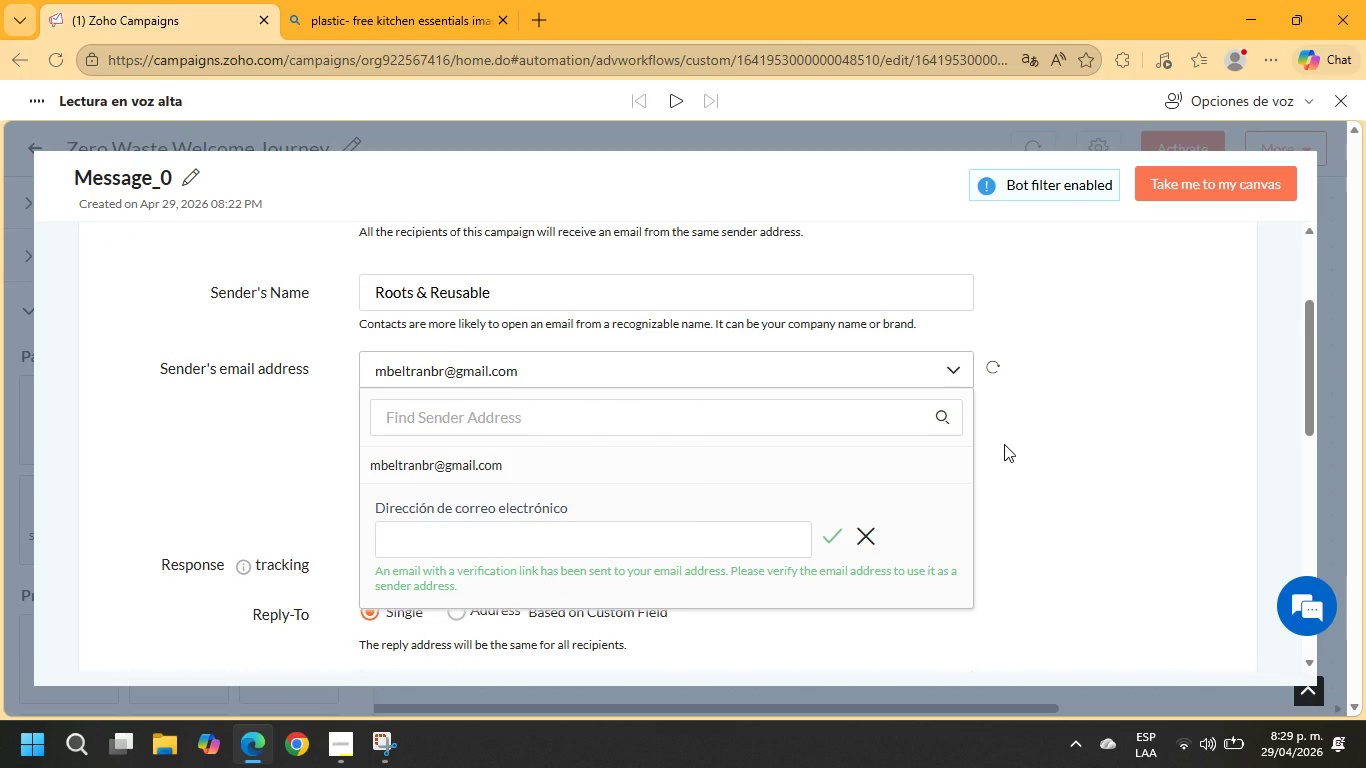 
left_click([438, 538])
 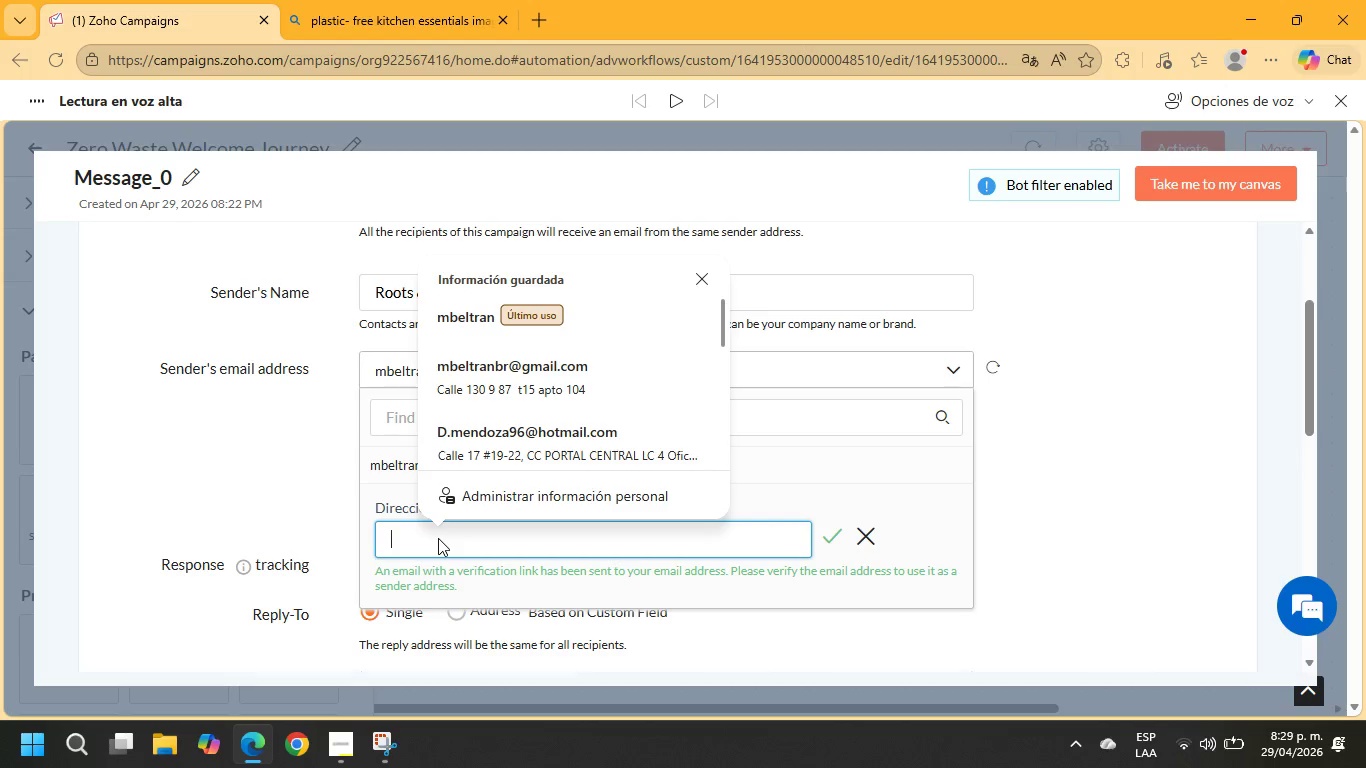 
type(,)
key(Backspace)
key(Backspace)
type(mbeltranbr)
 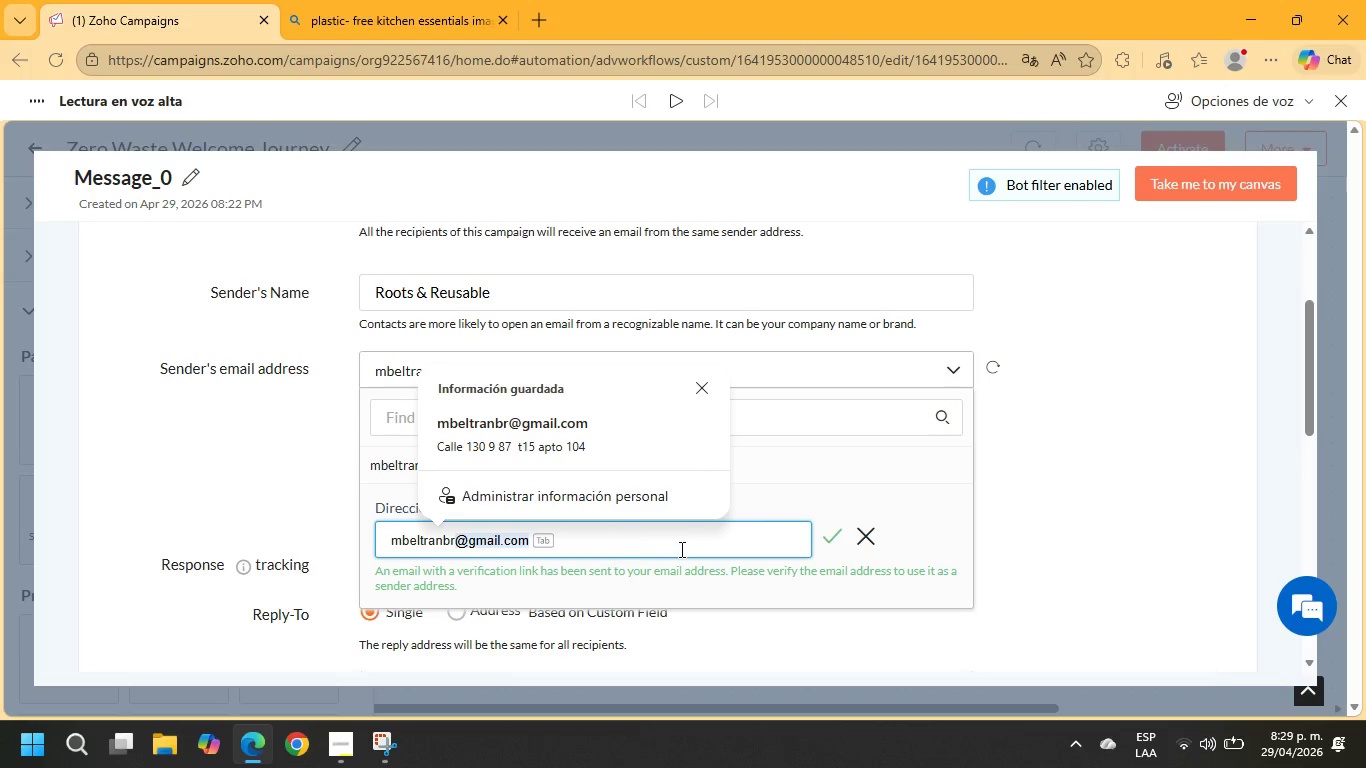 
left_click([637, 549])
 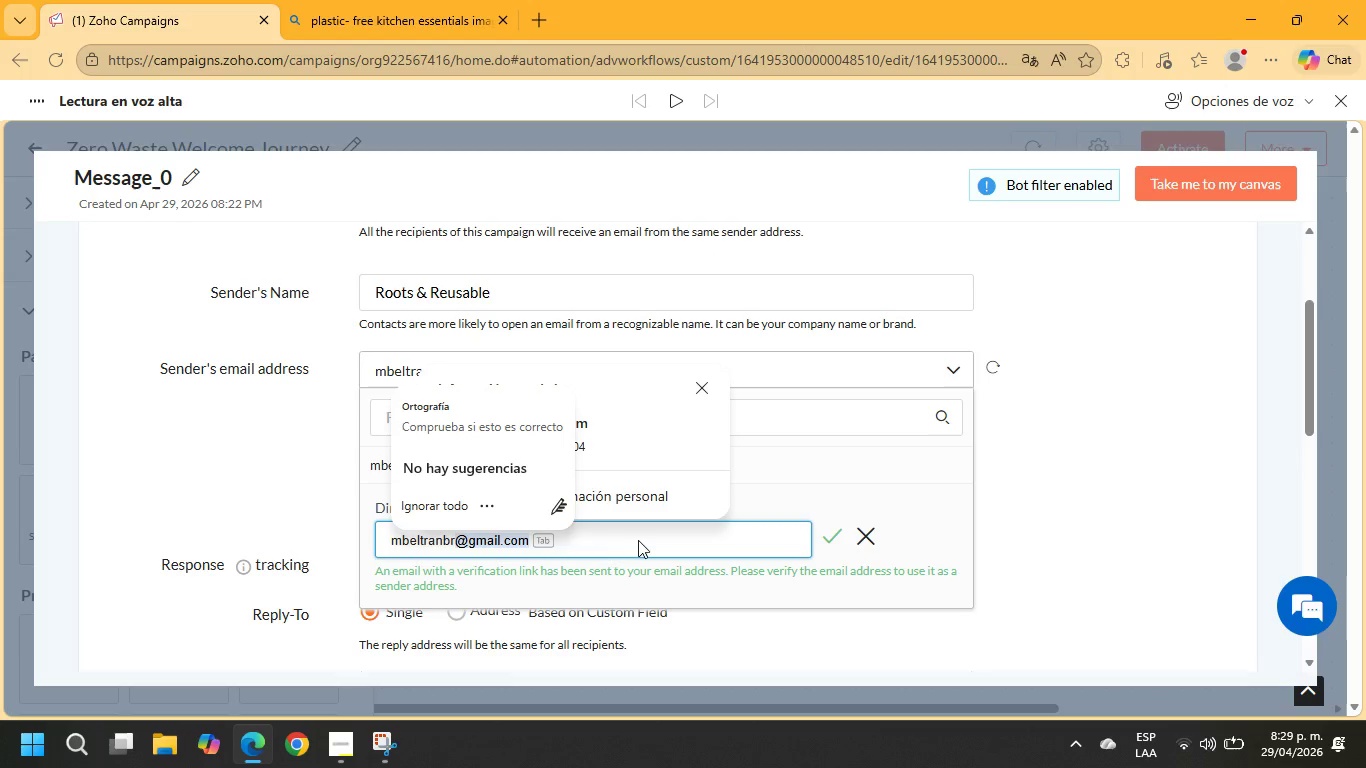 
left_click([639, 535])
 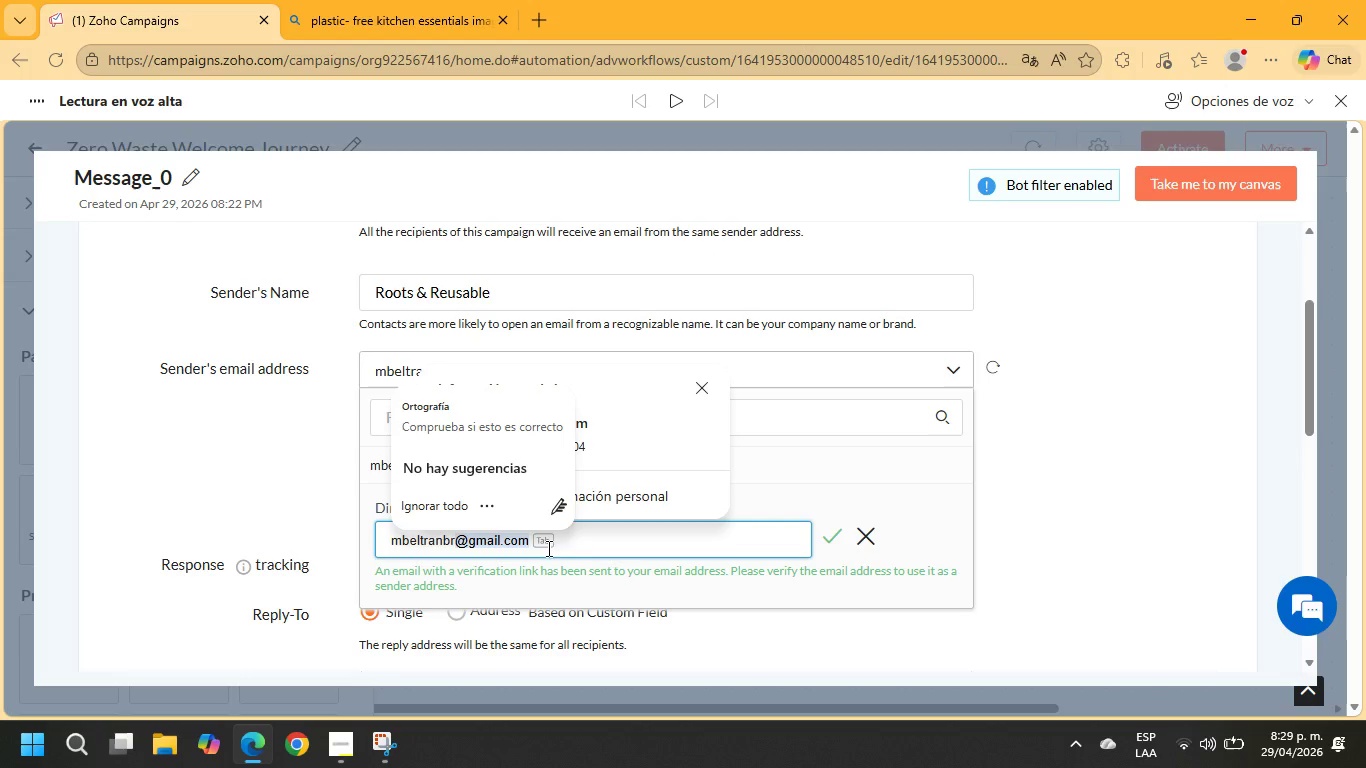 
left_click([618, 549])
 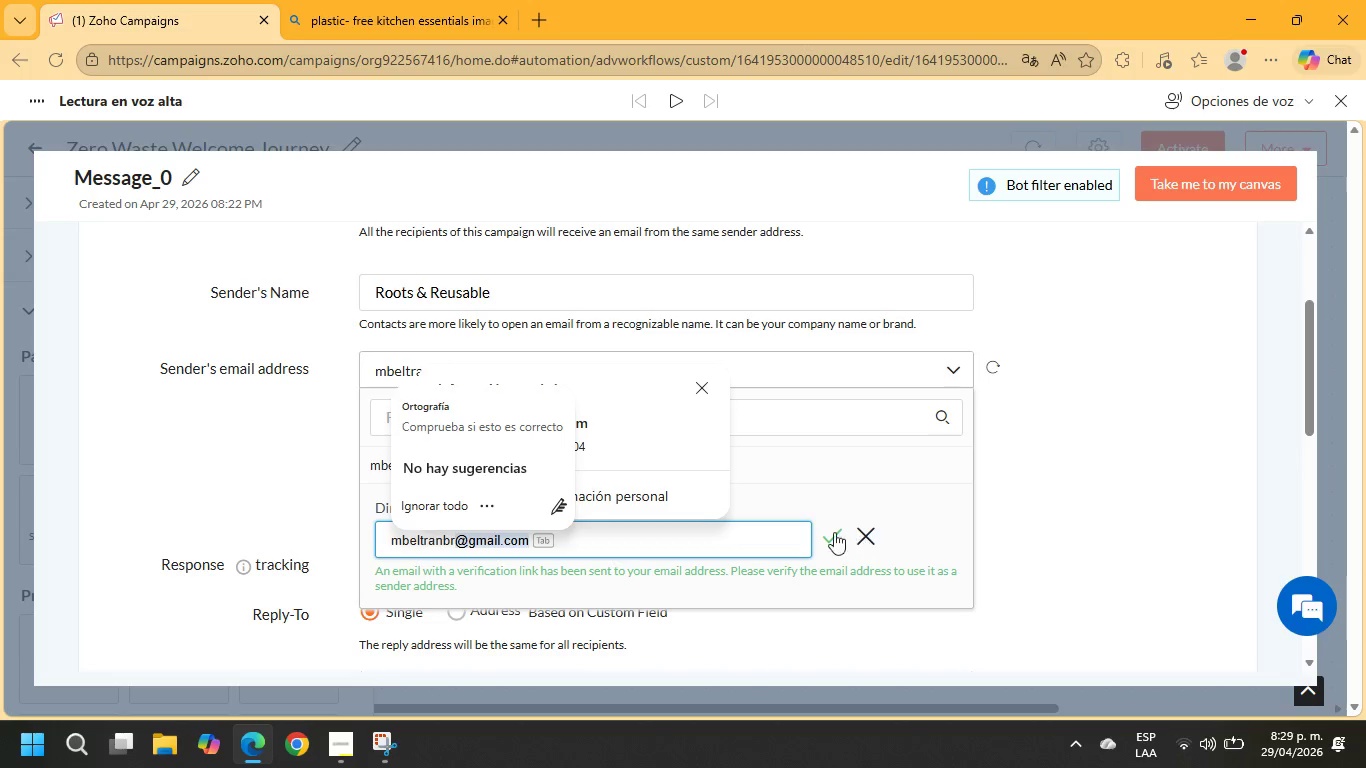 
left_click([831, 533])
 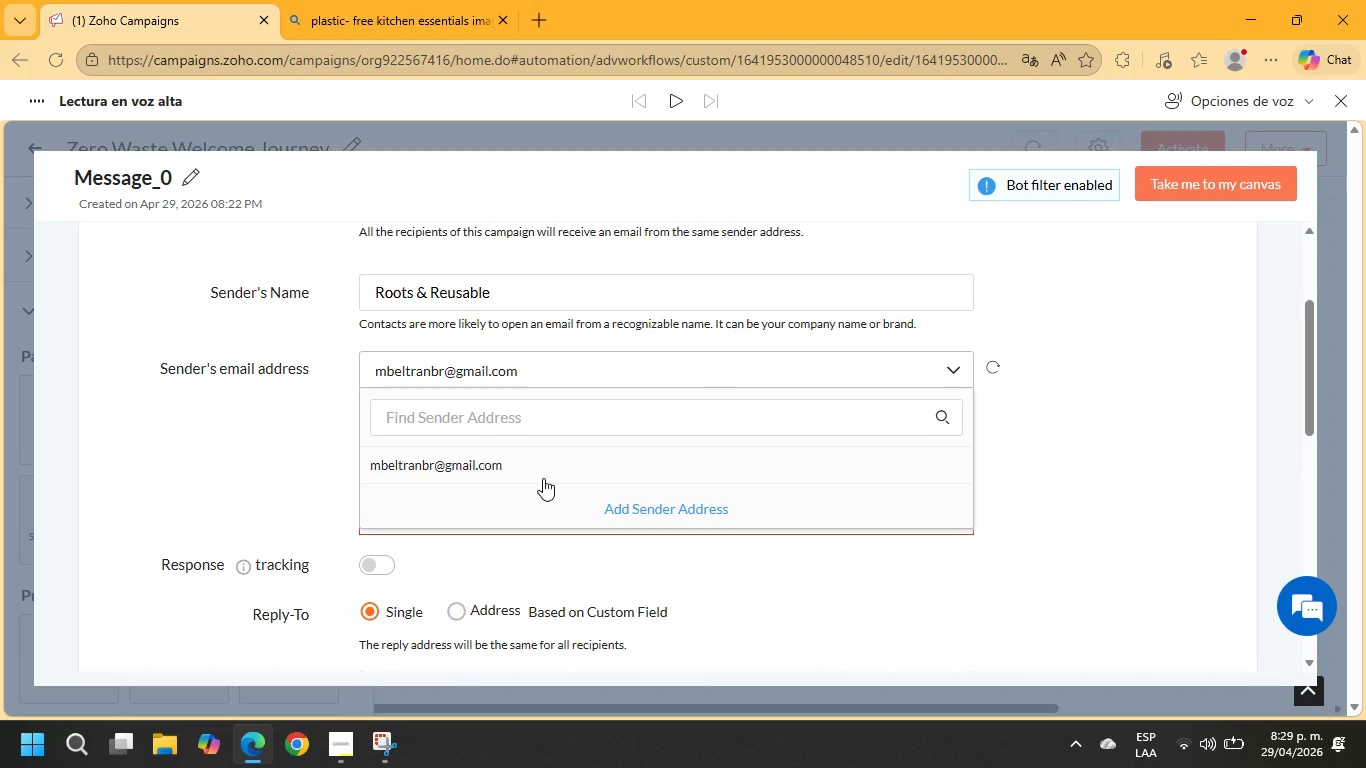 
left_click([526, 460])
 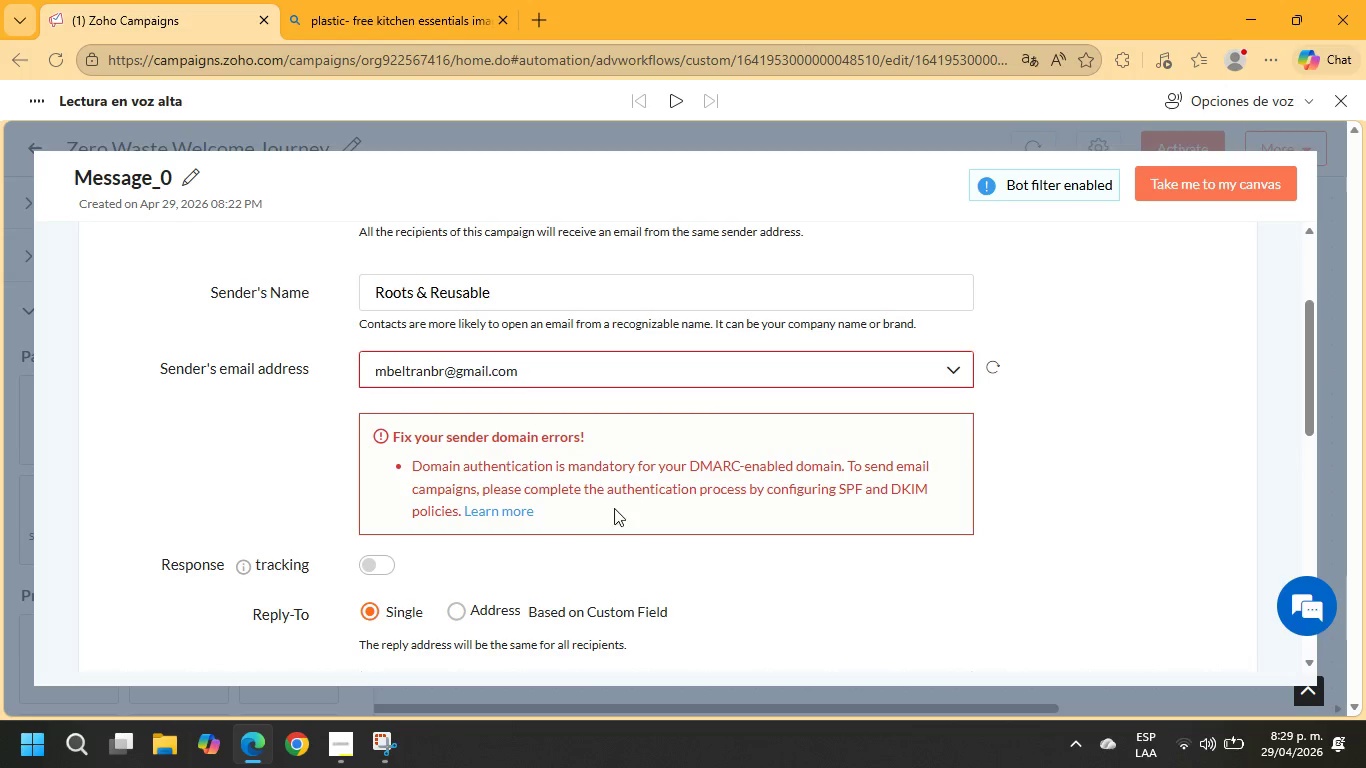 
wait(6.81)
 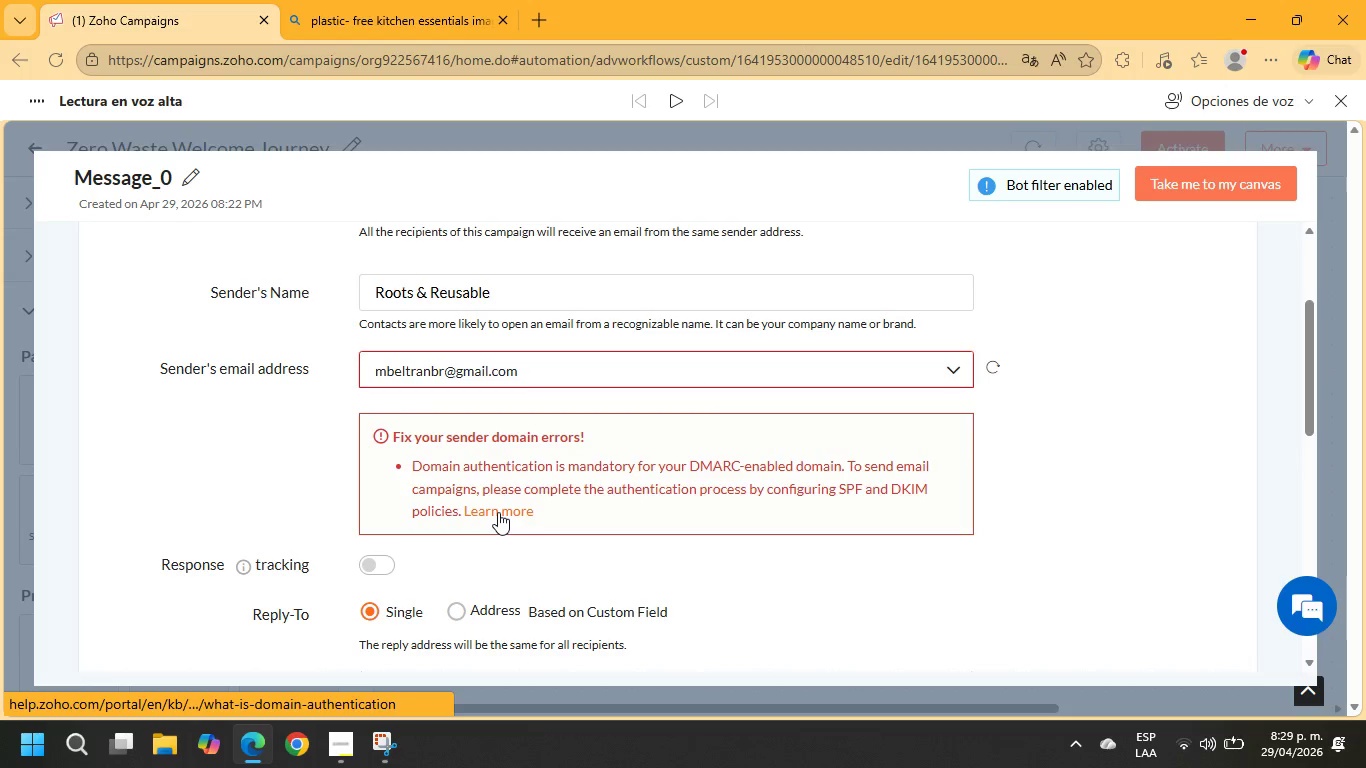 
left_click([554, 364])
 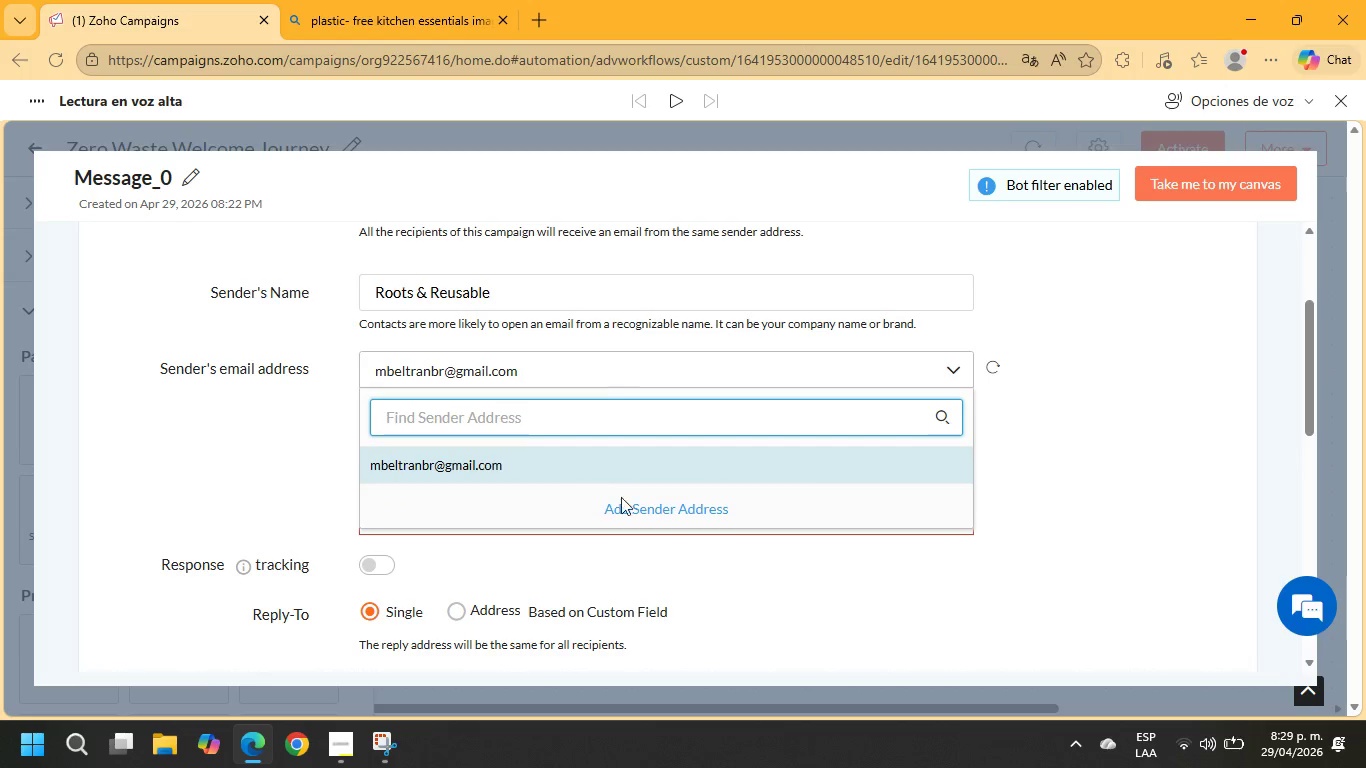 
left_click([661, 505])
 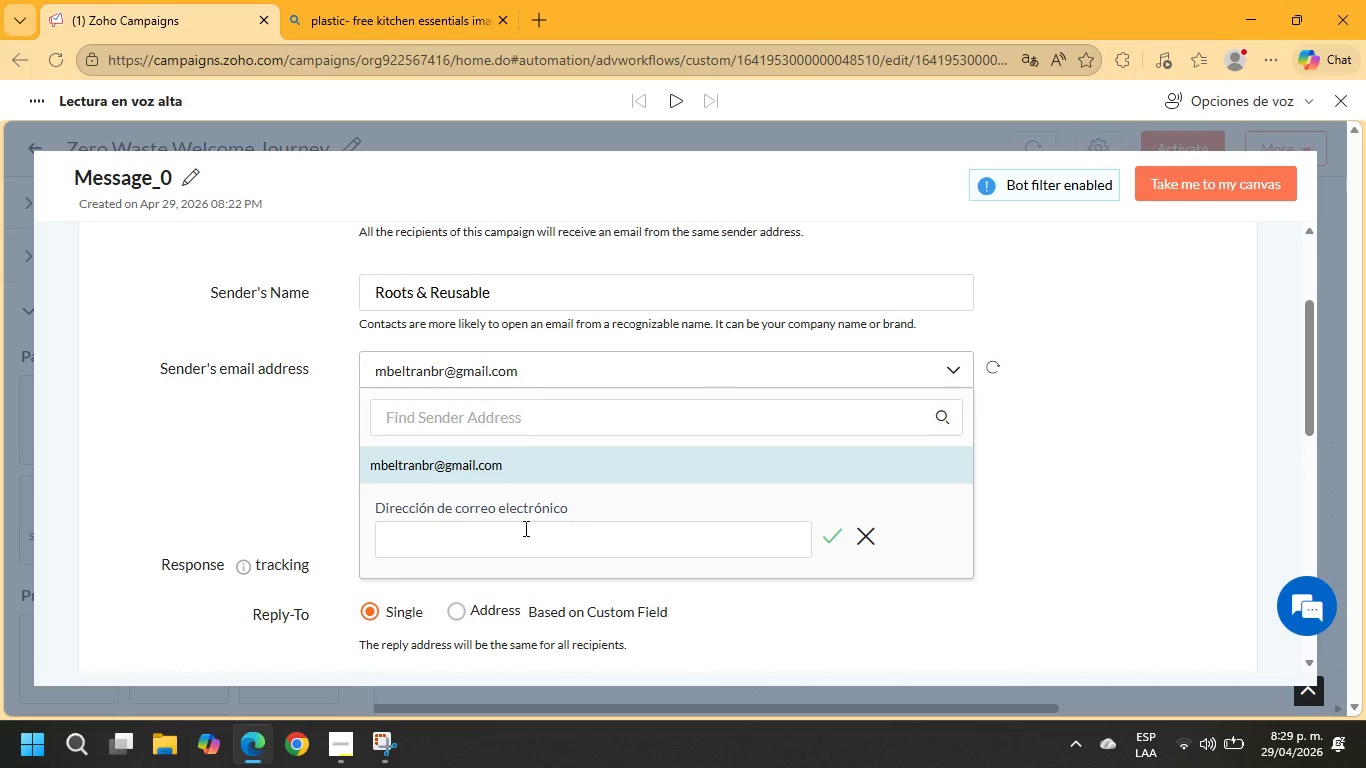 
left_click([521, 530])
 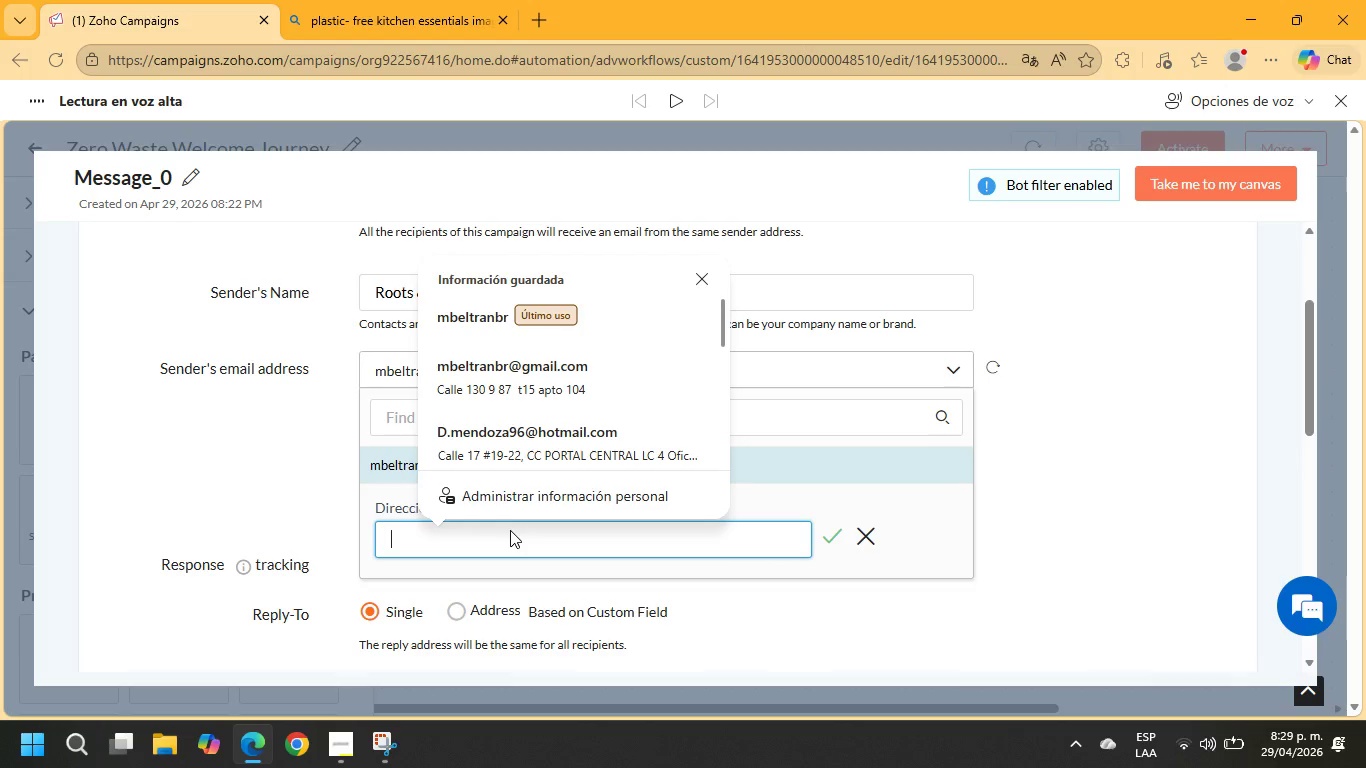 
type(mickey-1990)
 